 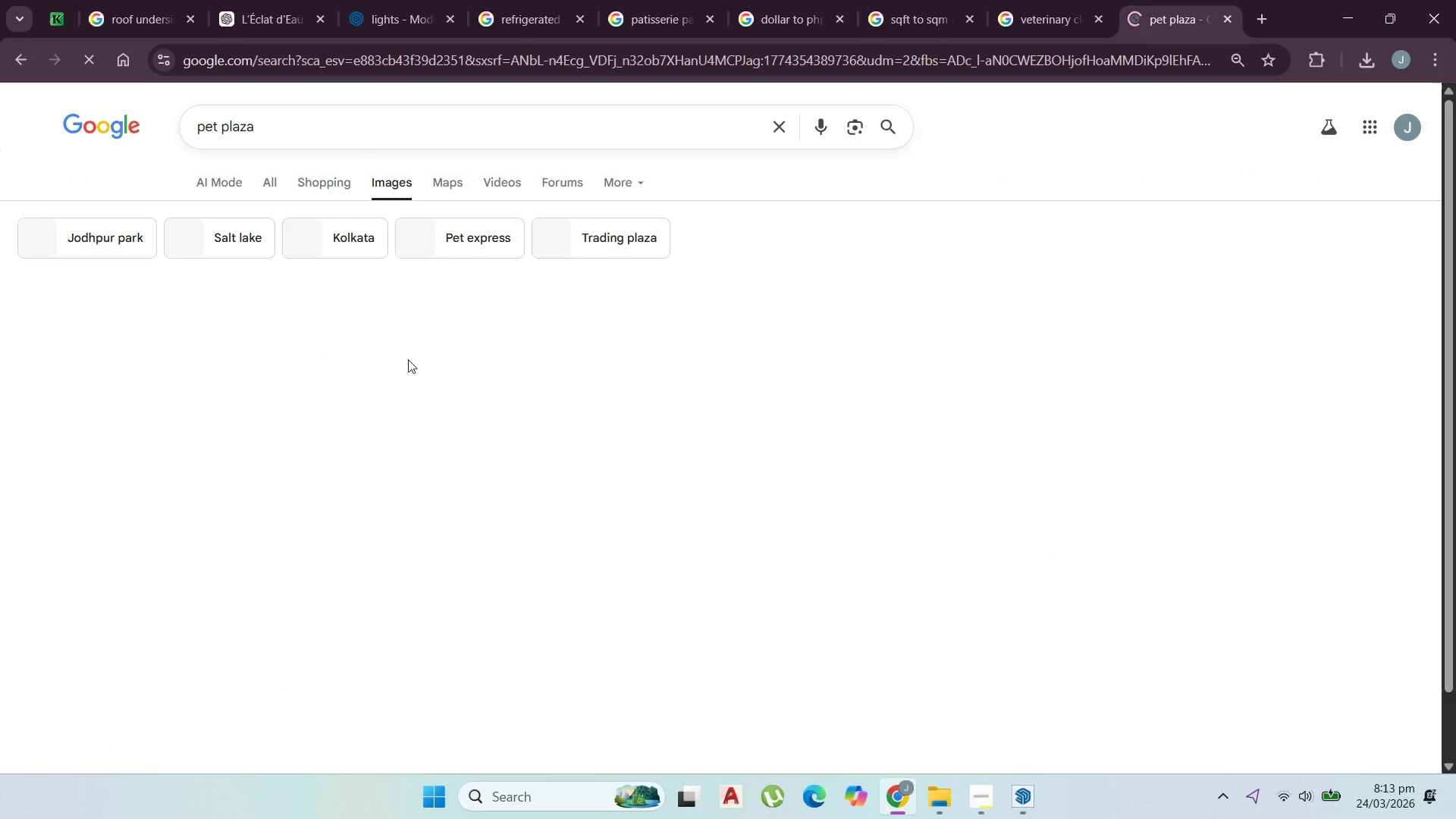 
double_click([342, 144])
 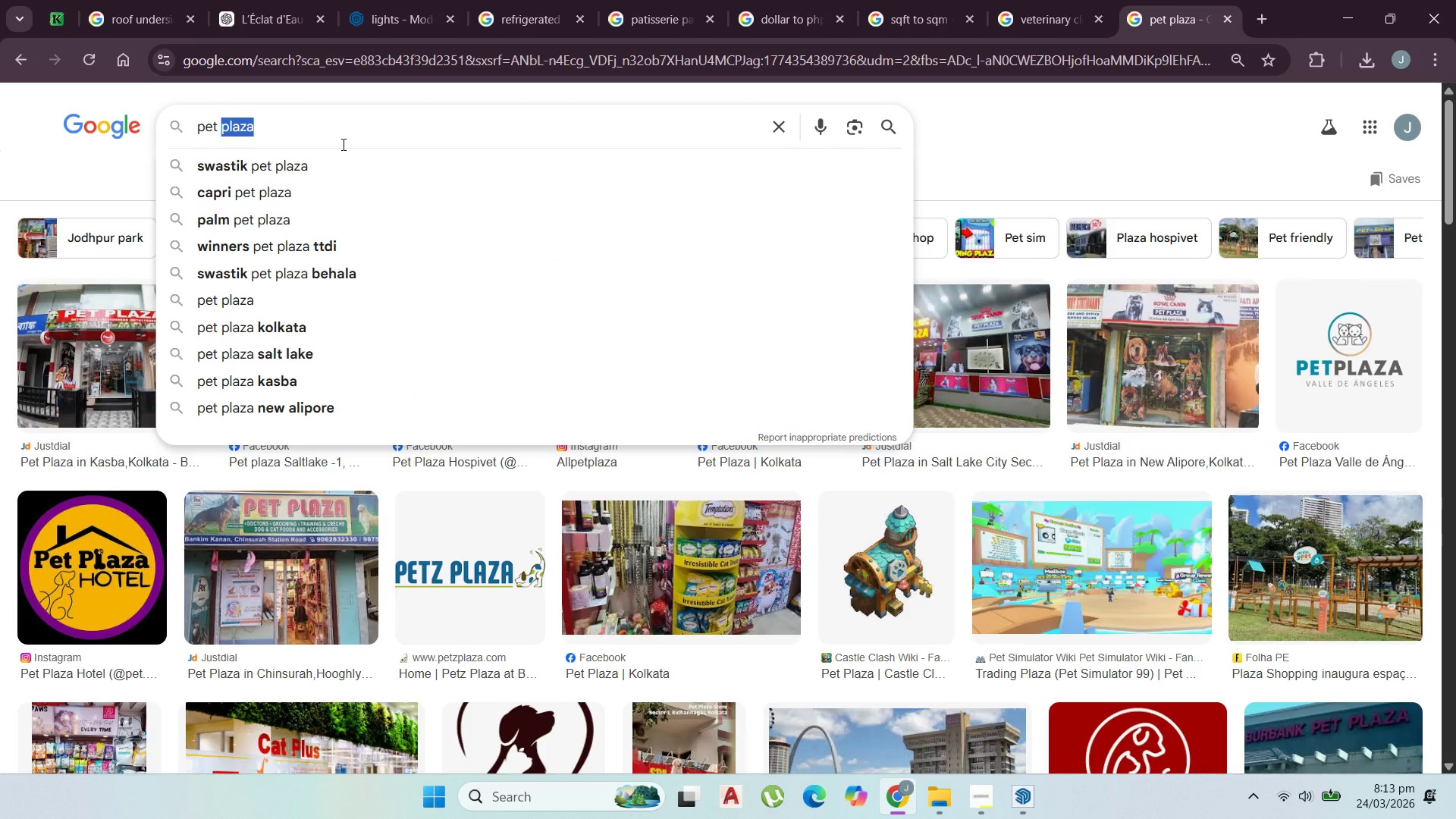 
type(park)
 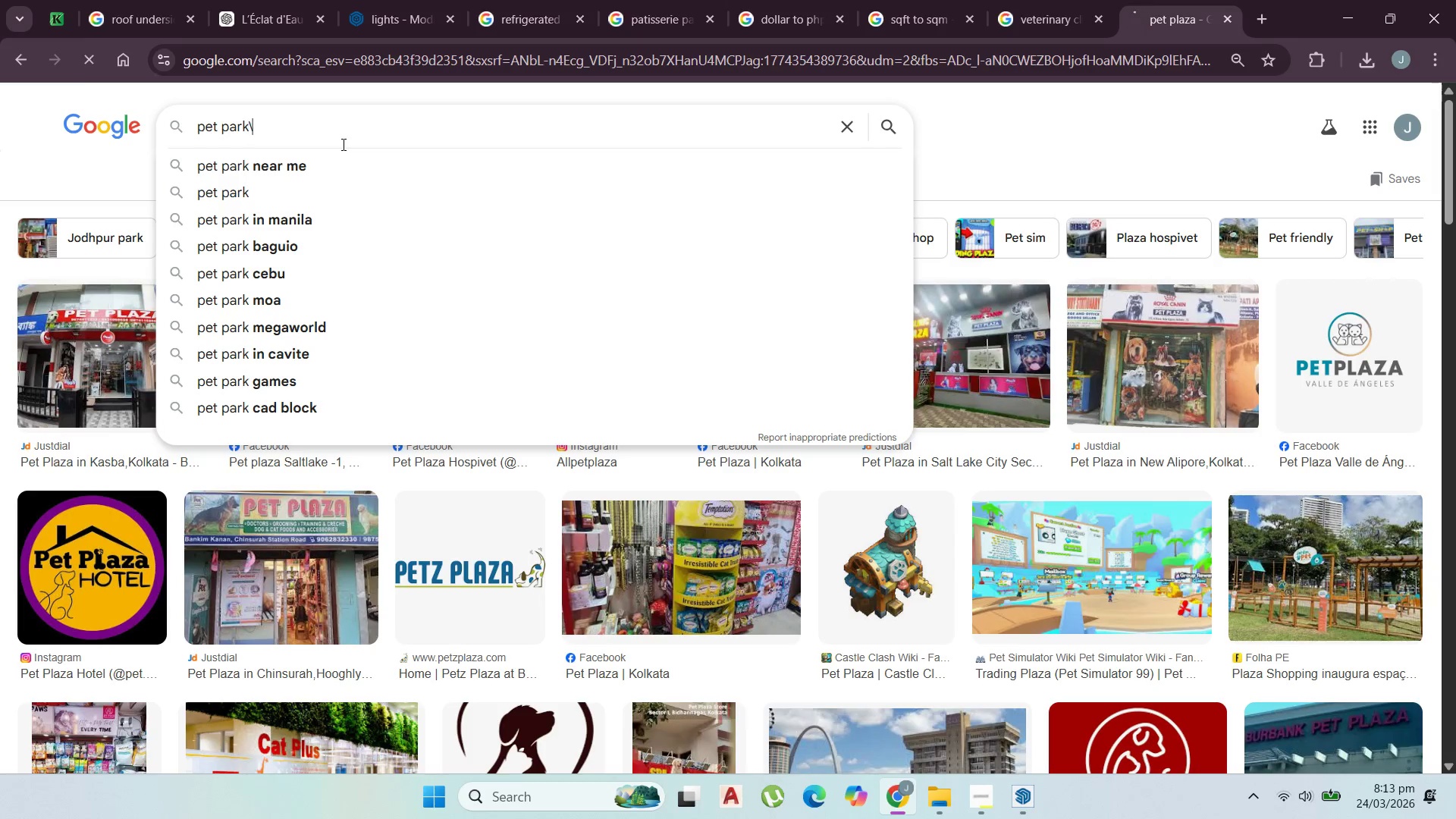 
key(Enter)
 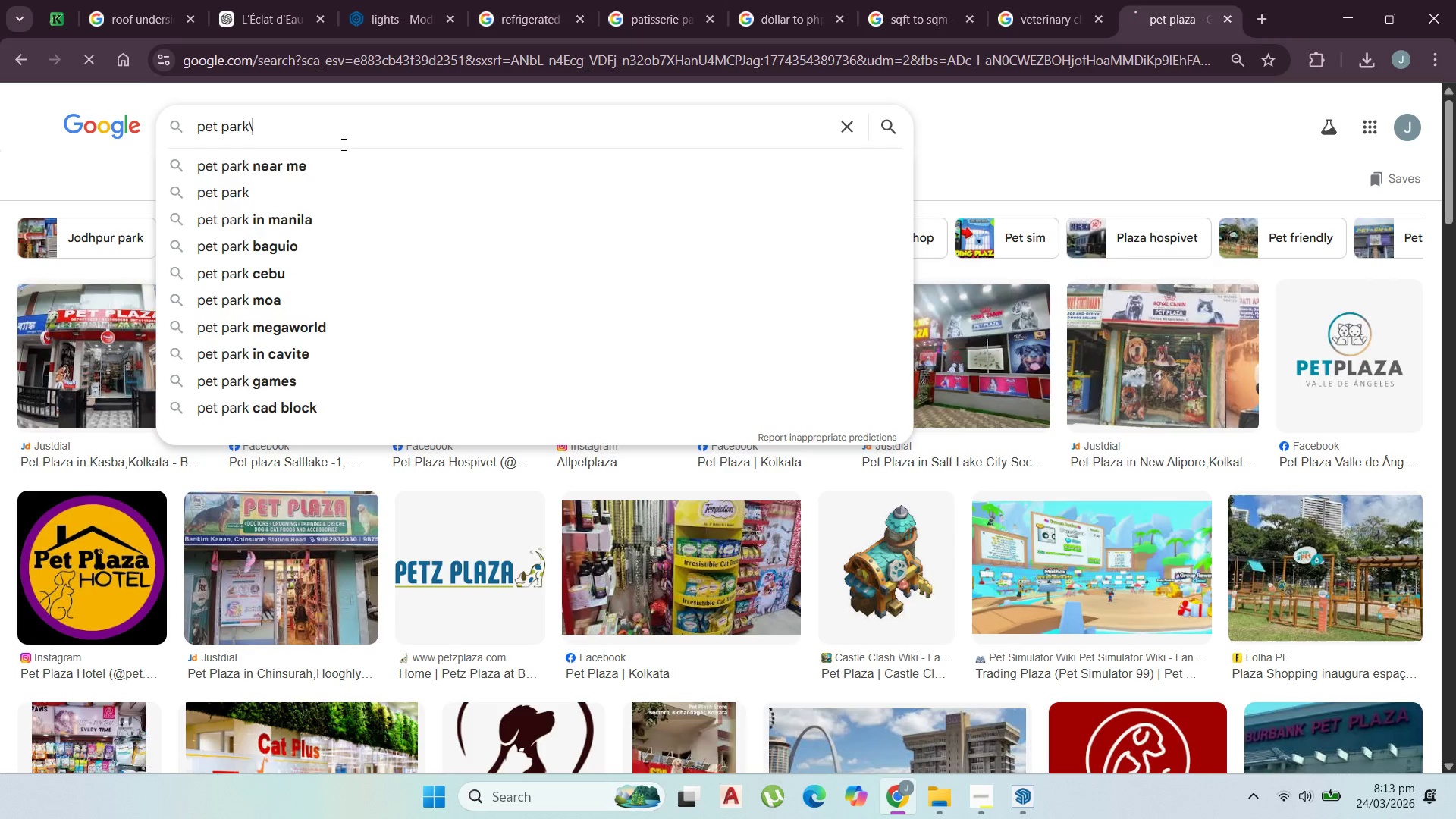 
key(Backslash)
 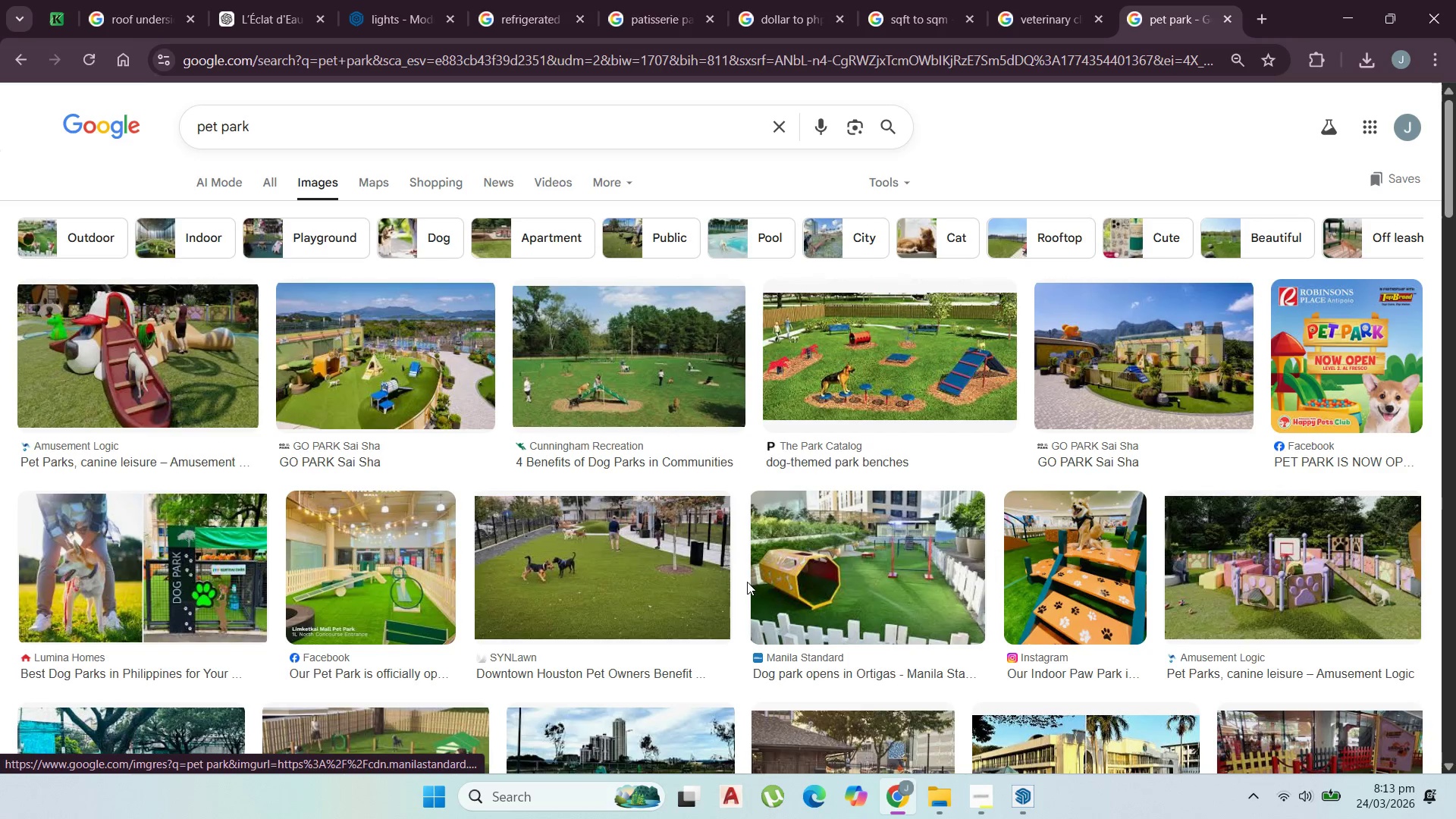 
wait(6.45)
 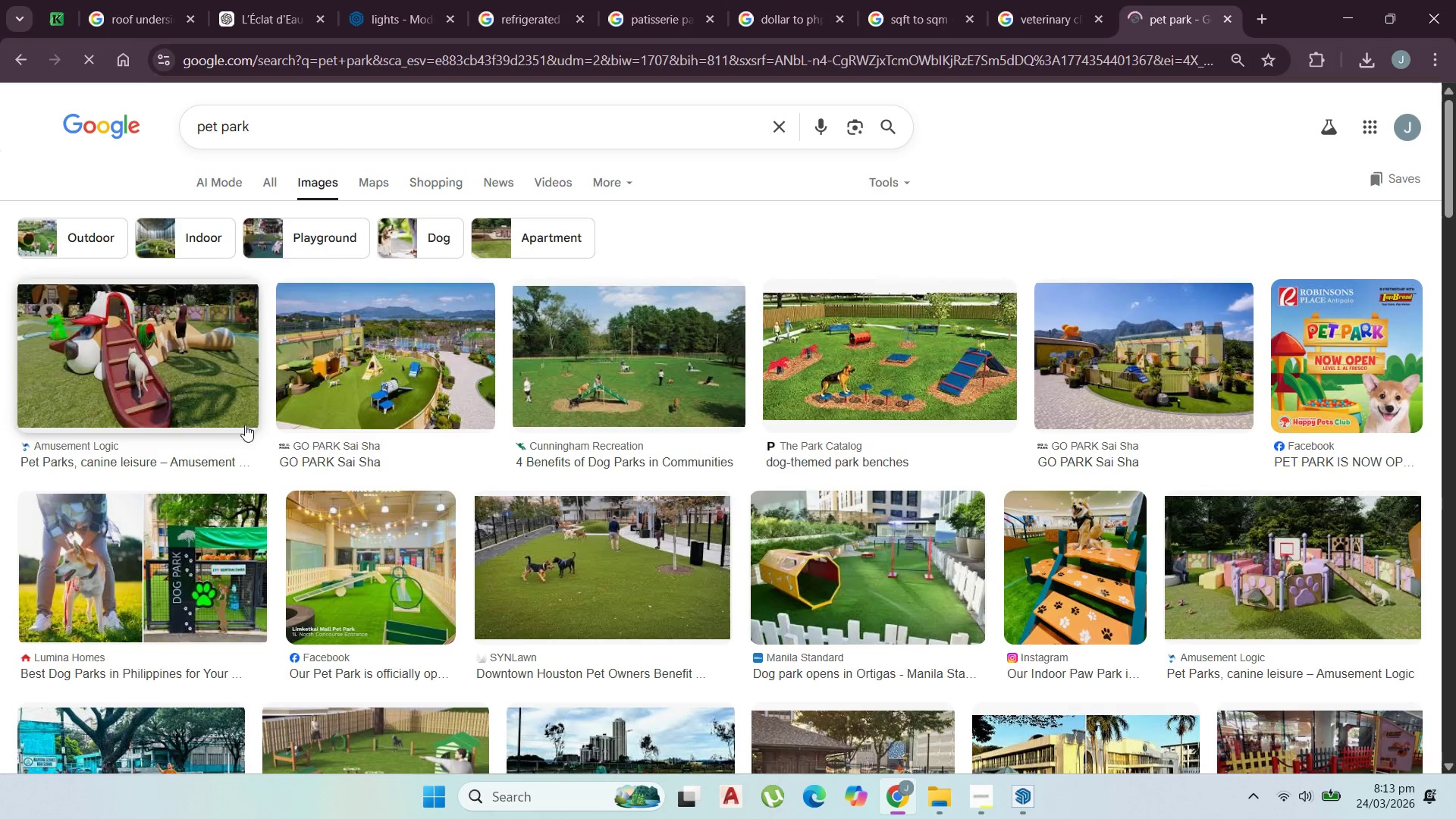 
scroll: coordinate [510, 576], scroll_direction: down, amount: 2.0
 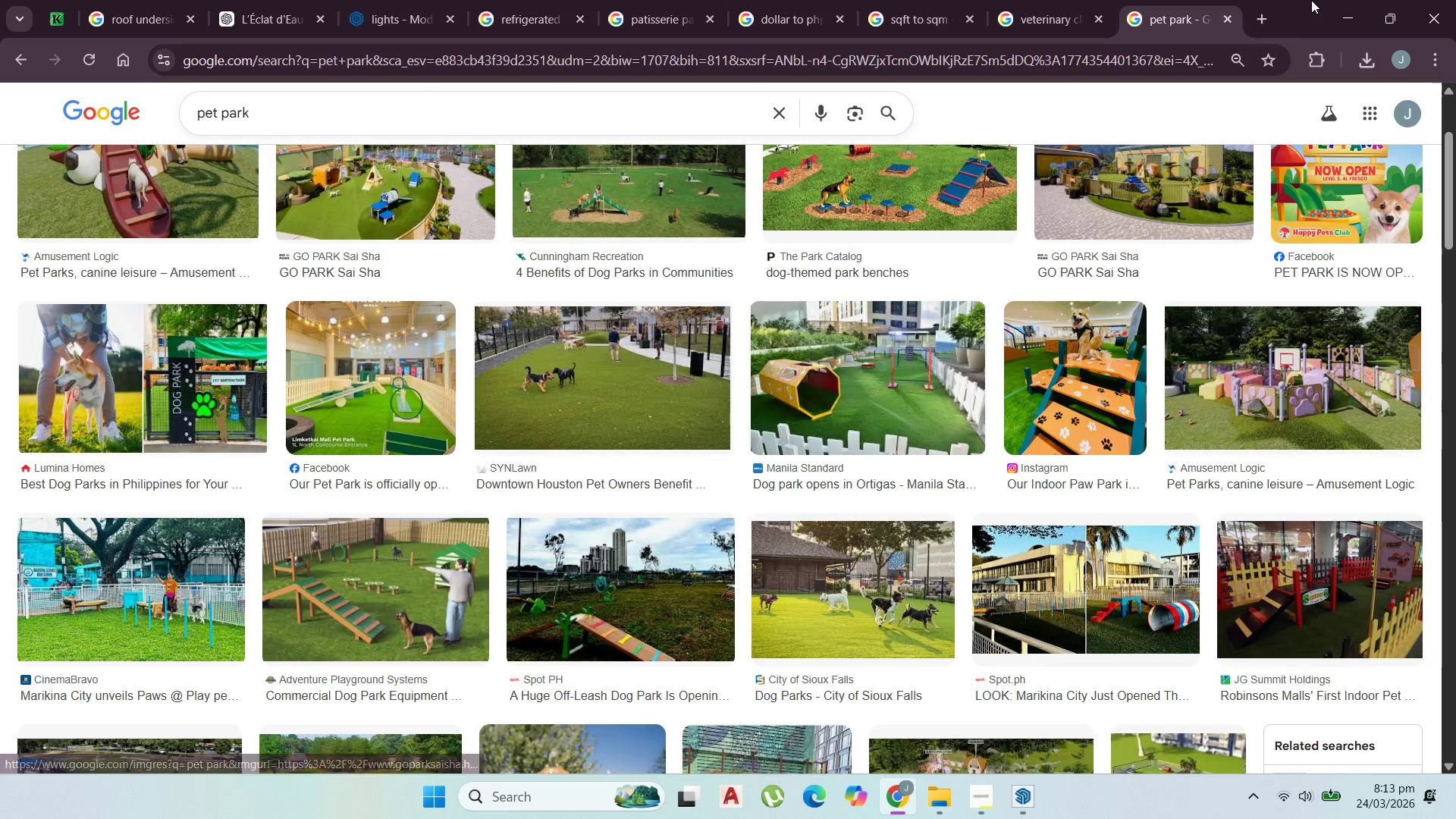 
left_click([1348, 8])
 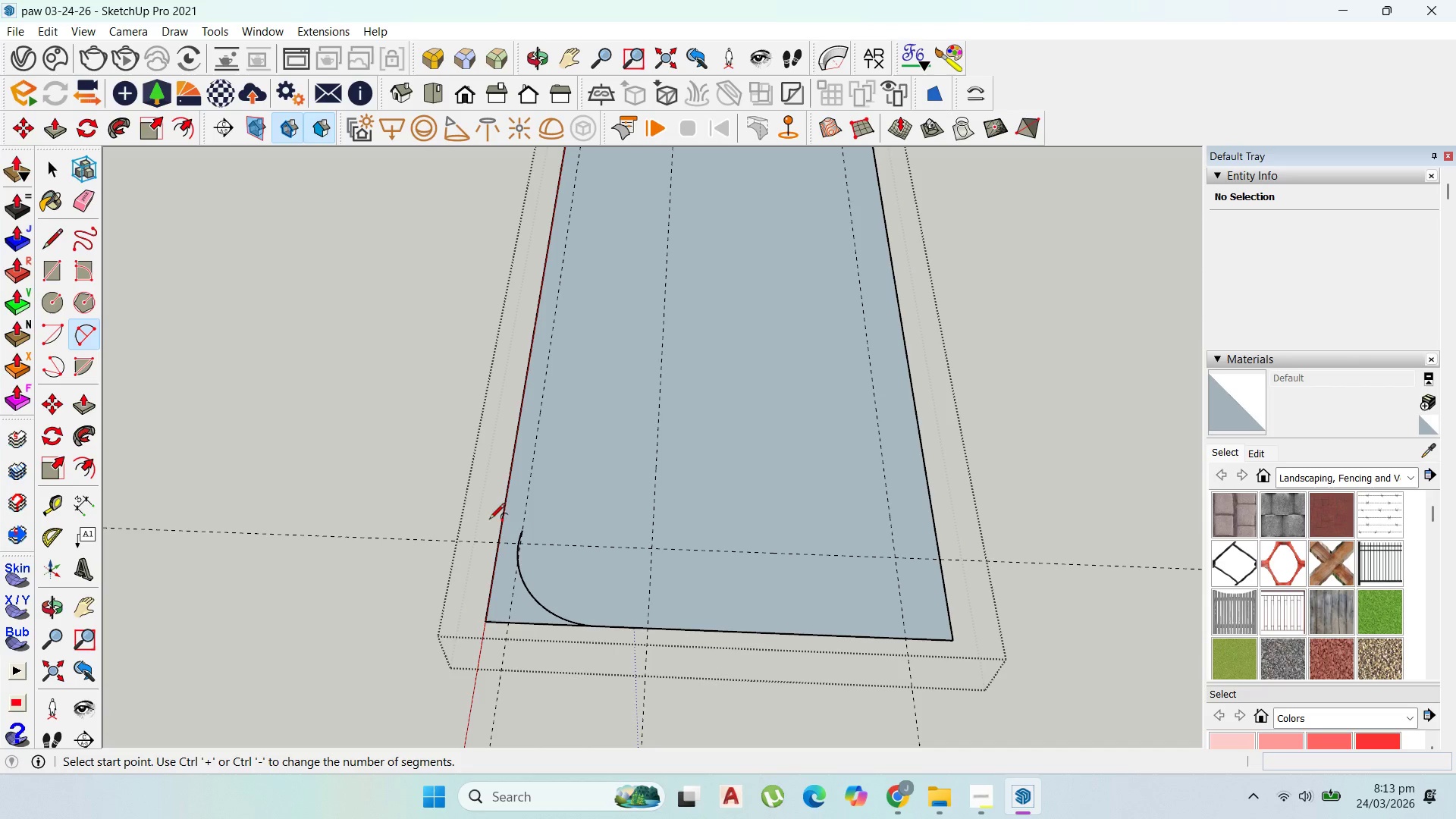 
scroll: coordinate [525, 520], scroll_direction: up, amount: 1.0
 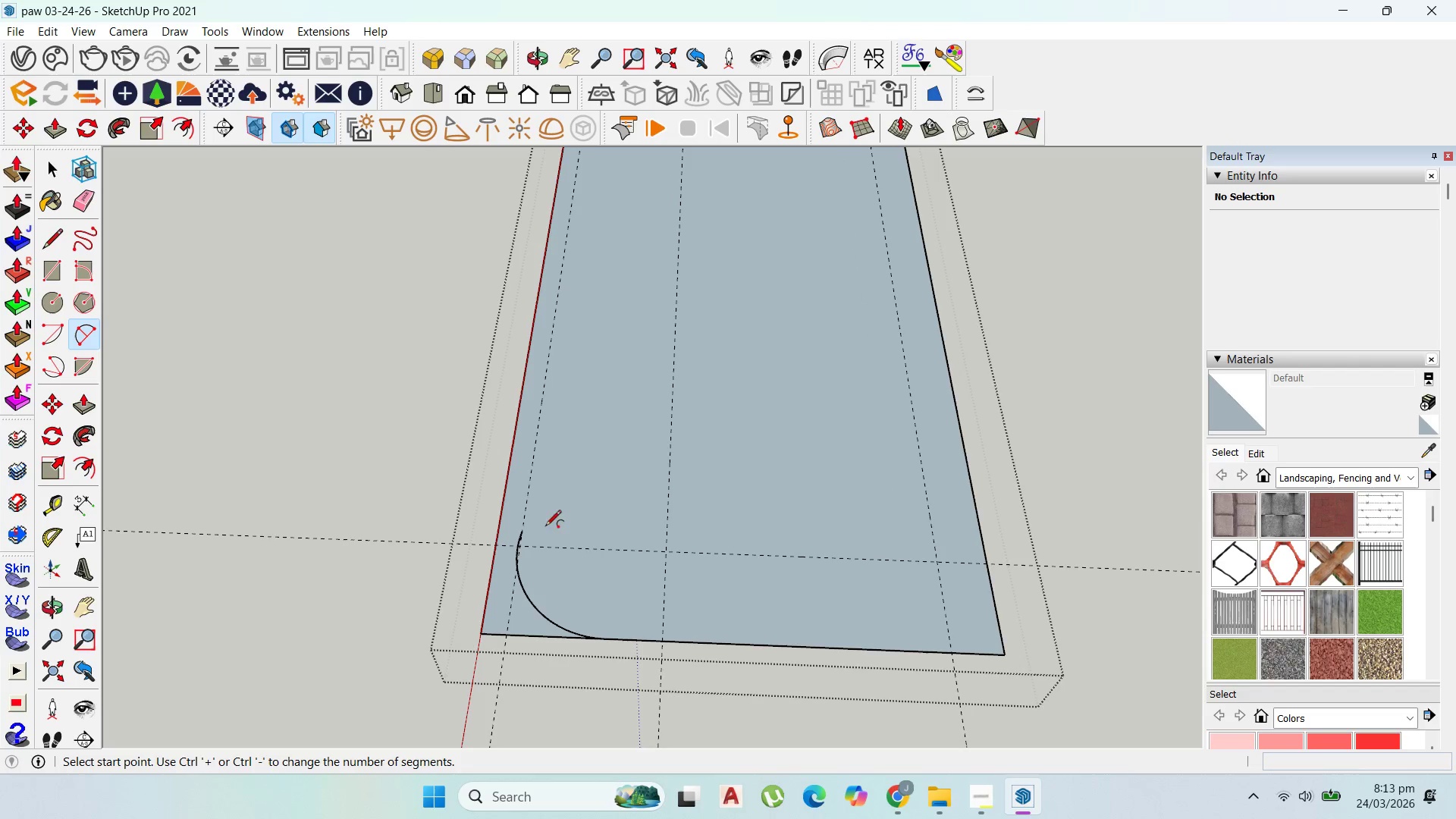 
key(Escape)
 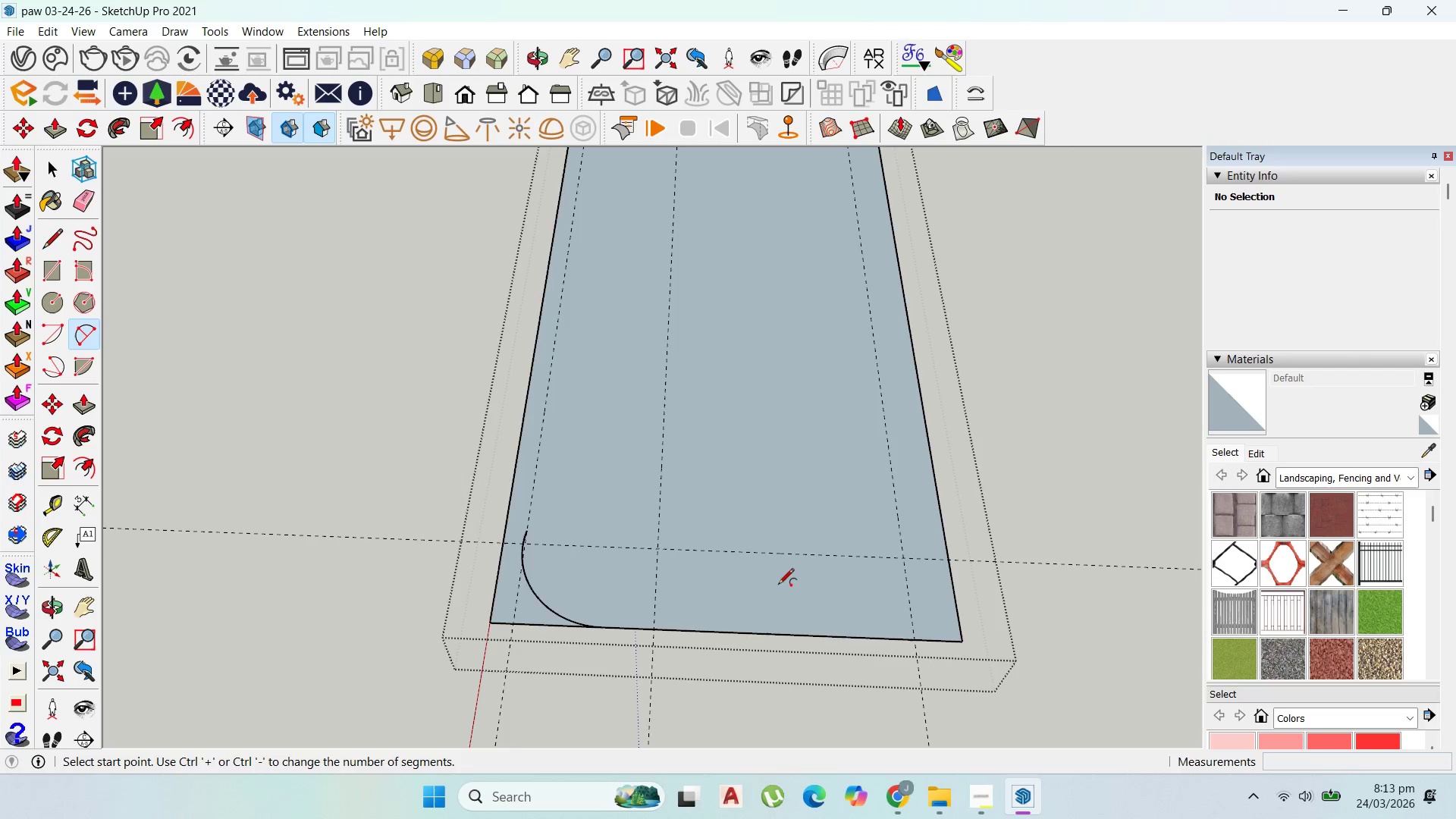 
scroll: coordinate [575, 521], scroll_direction: down, amount: 1.0
 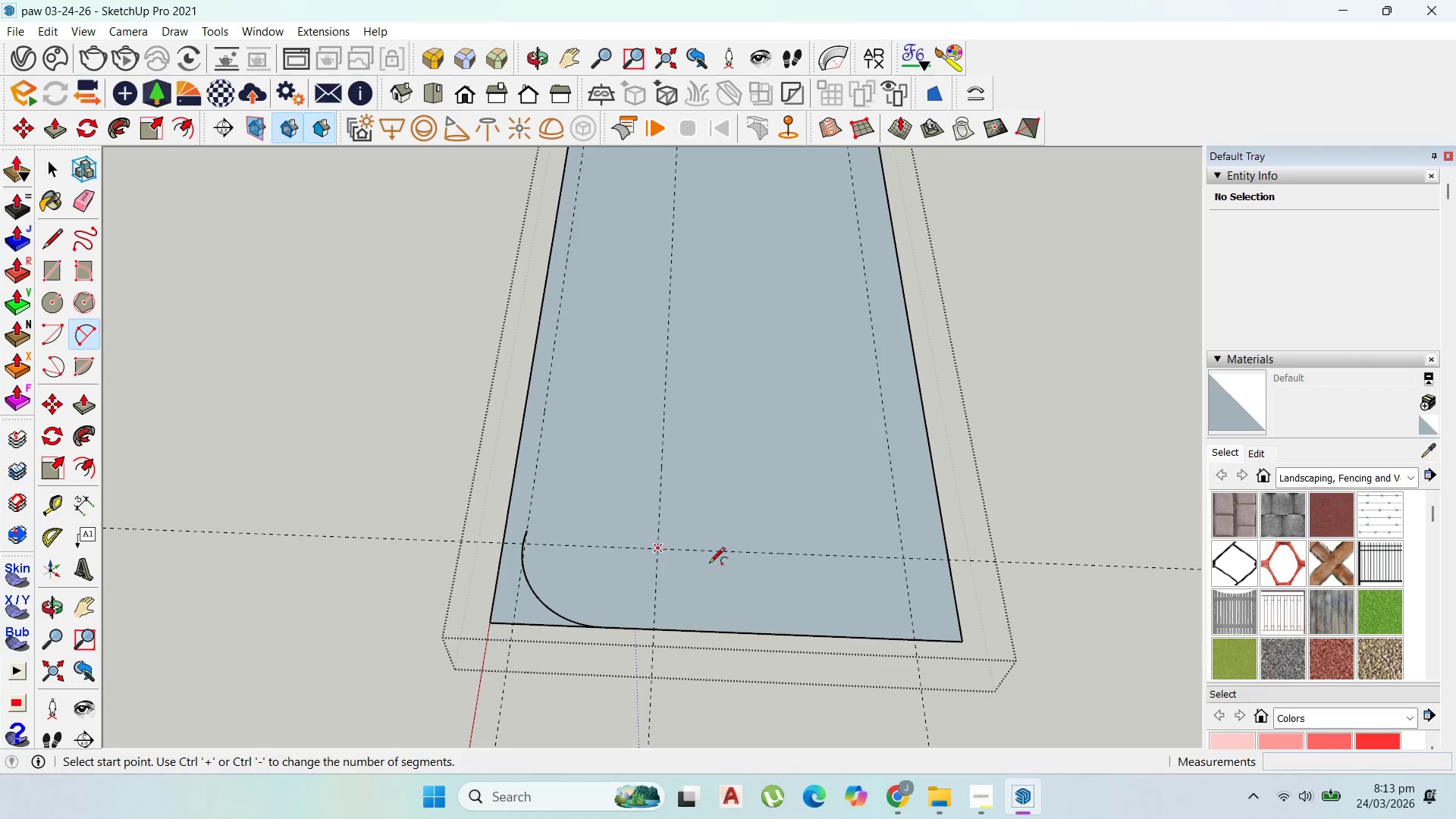 
key(Escape)
 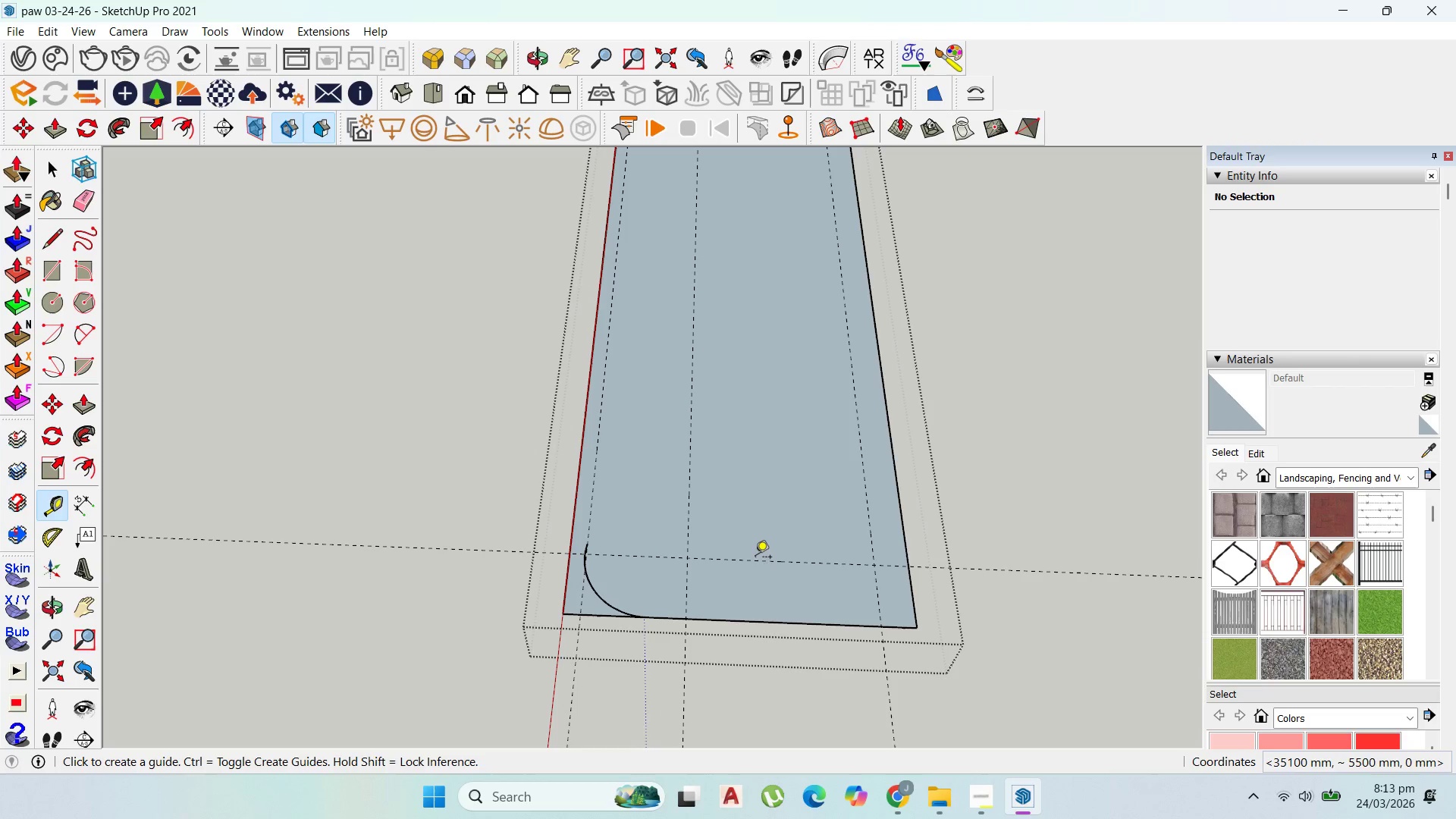 
scroll: coordinate [757, 573], scroll_direction: down, amount: 7.0
 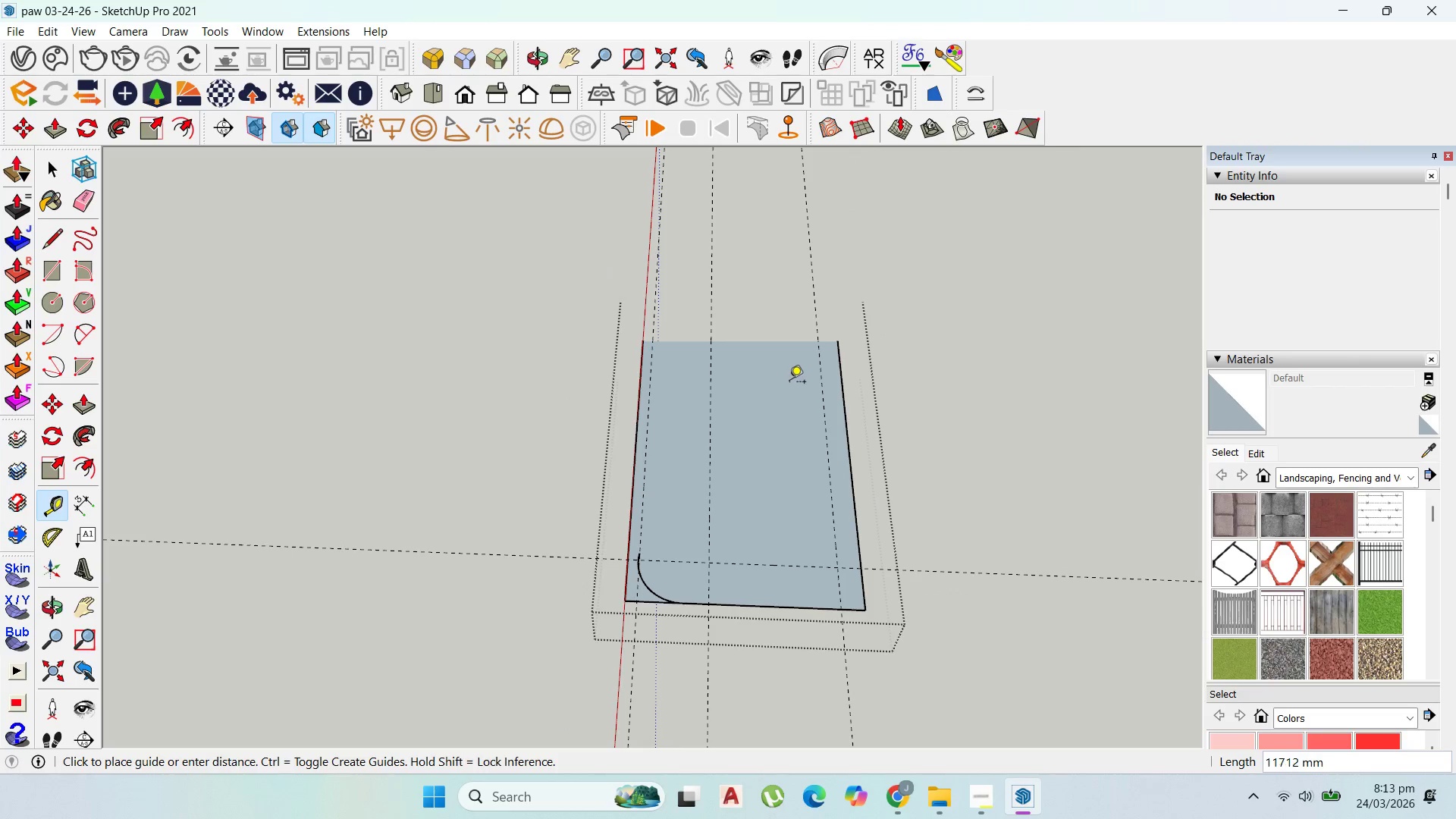 
scroll: coordinate [786, 375], scroll_direction: up, amount: 1.0
 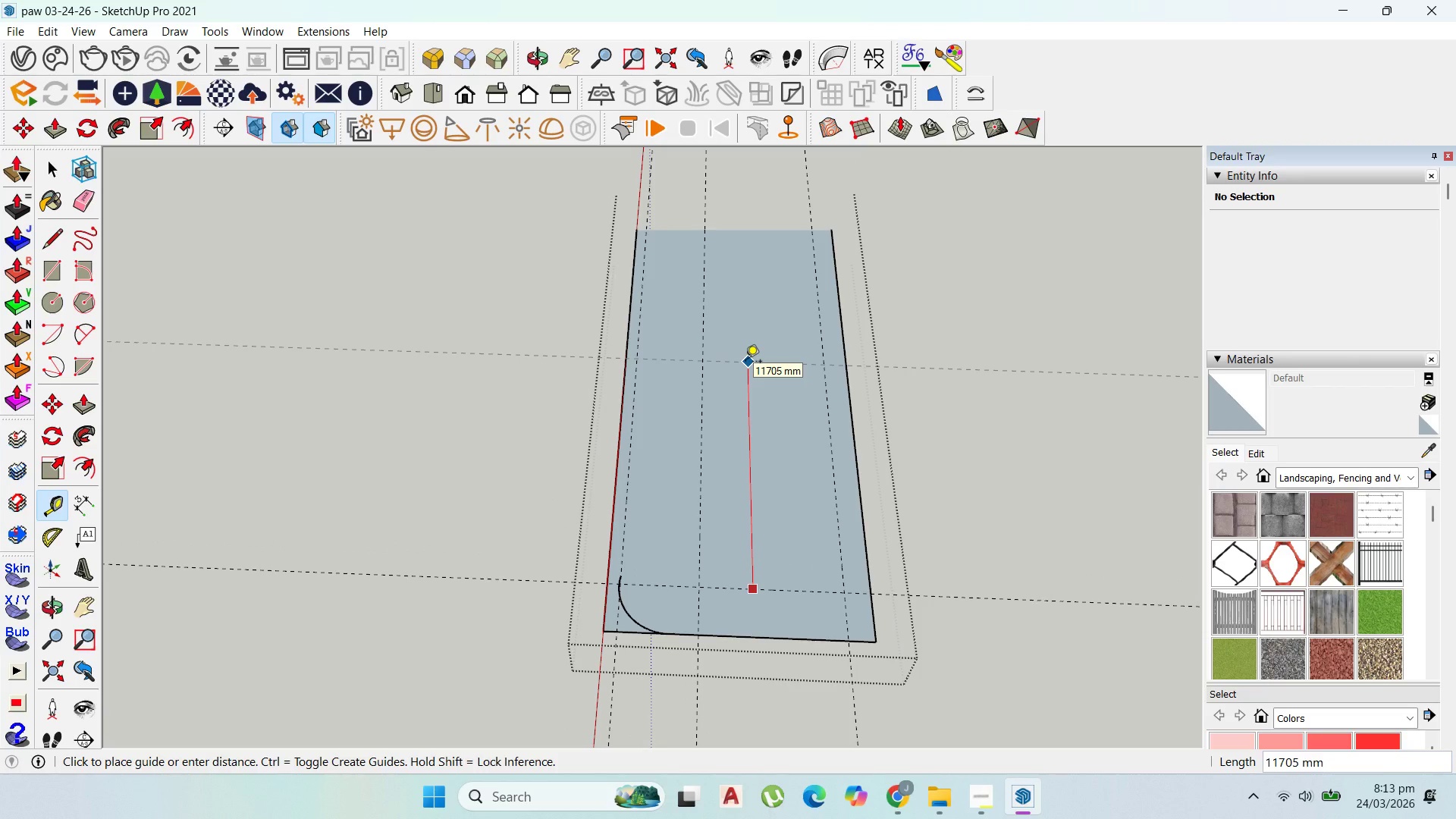 
type(12000)
 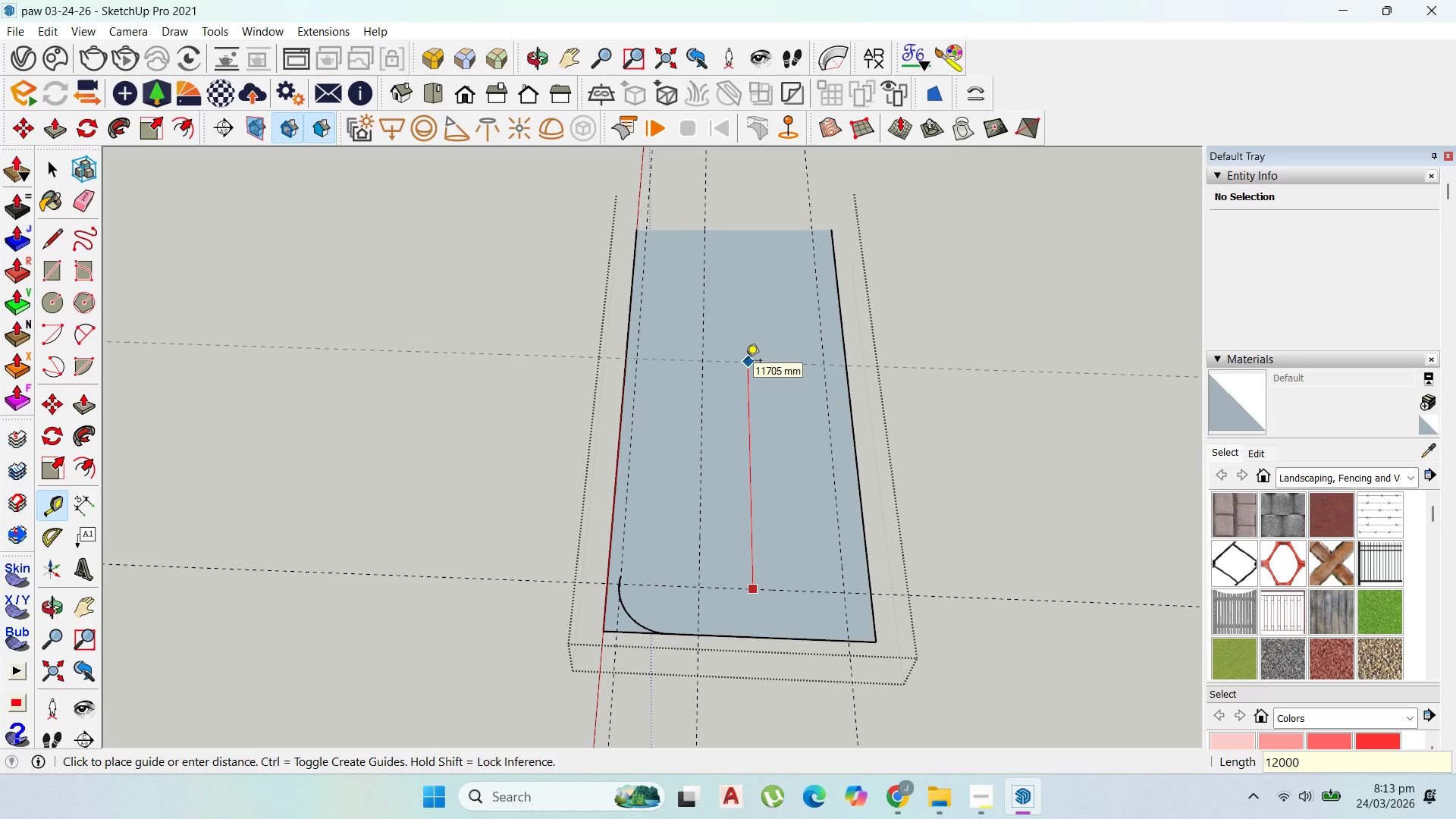 
key(Enter)
 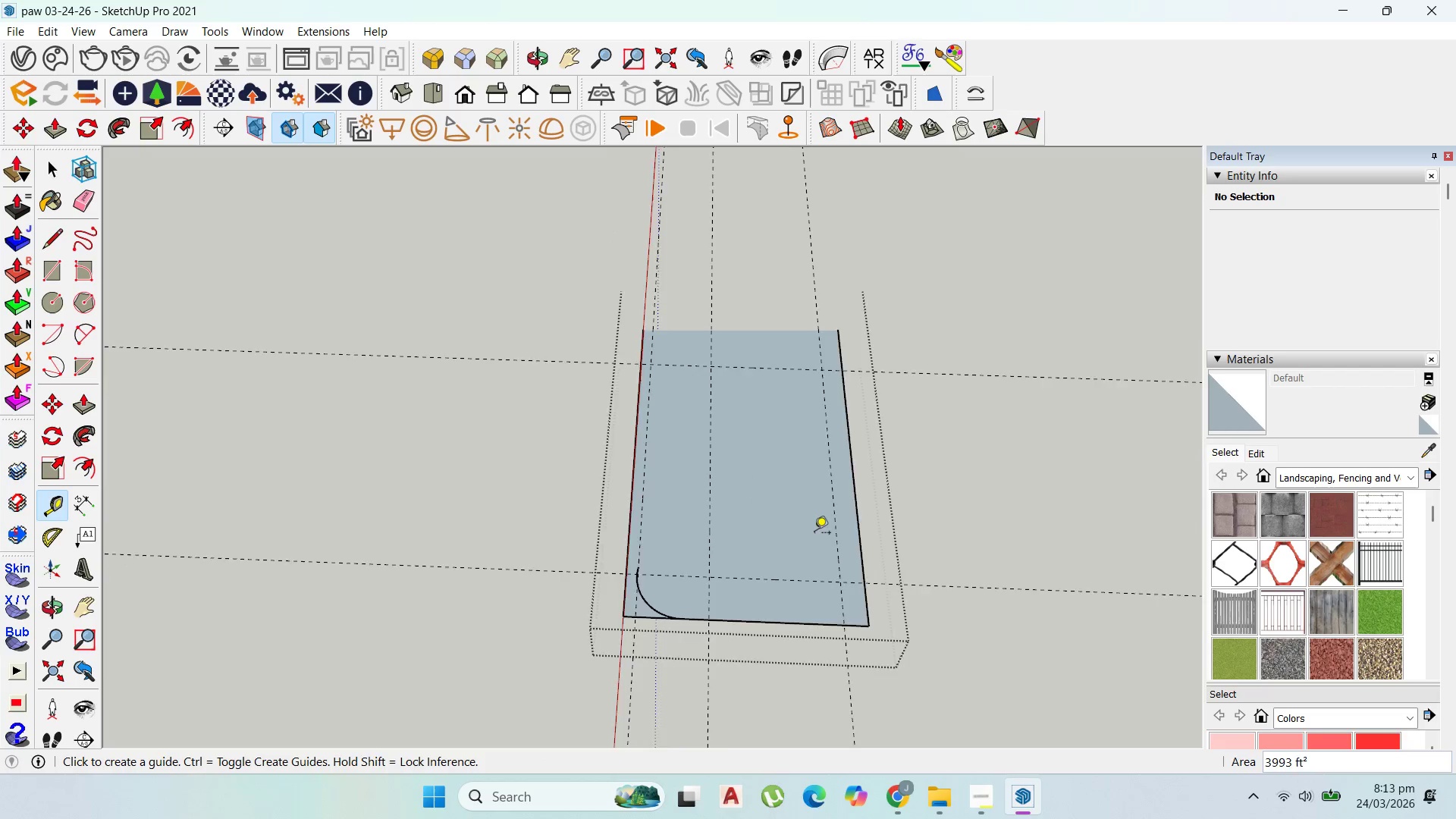 
scroll: coordinate [790, 604], scroll_direction: down, amount: 7.0
 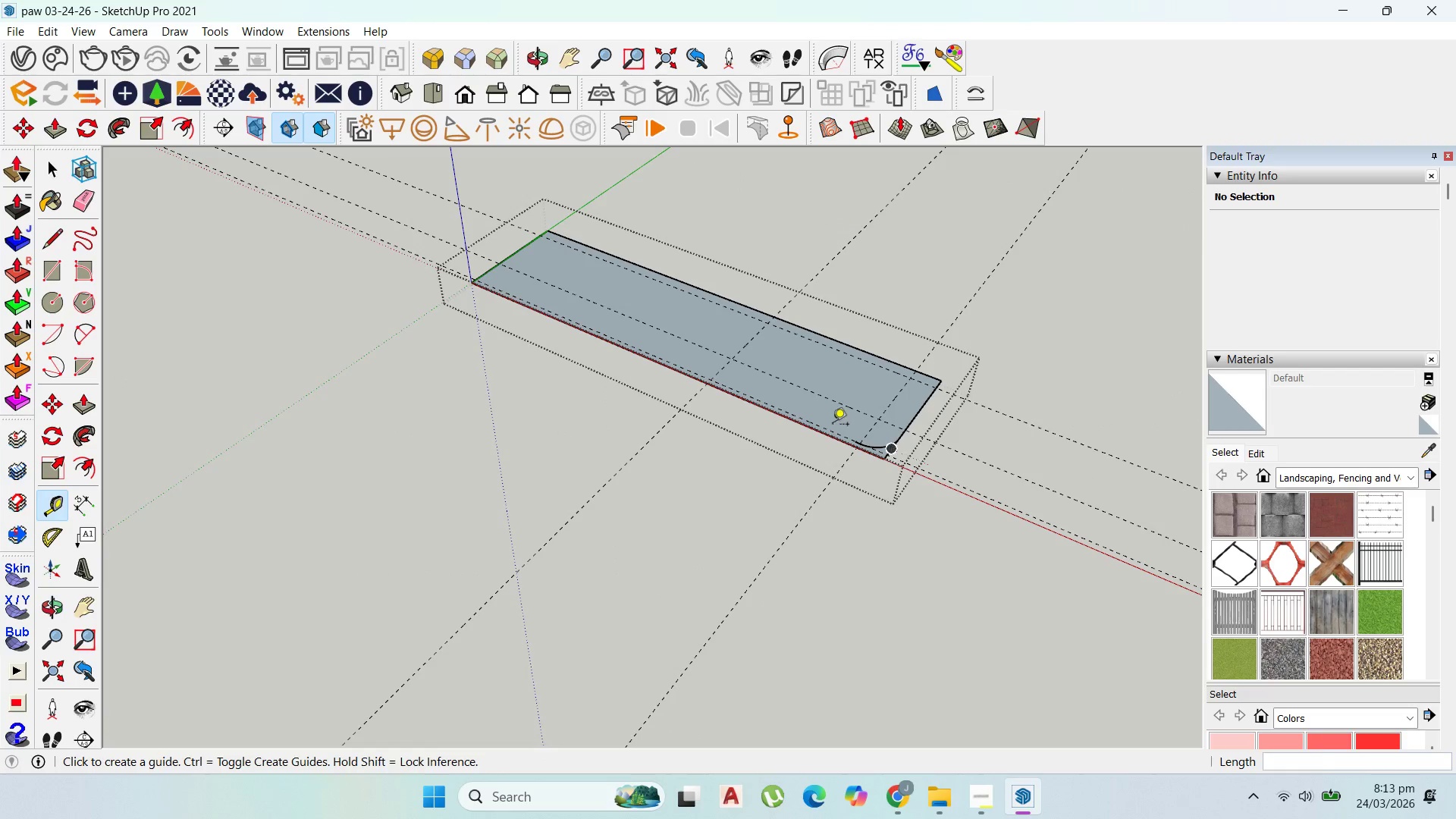 
scroll: coordinate [918, 410], scroll_direction: up, amount: 3.0
 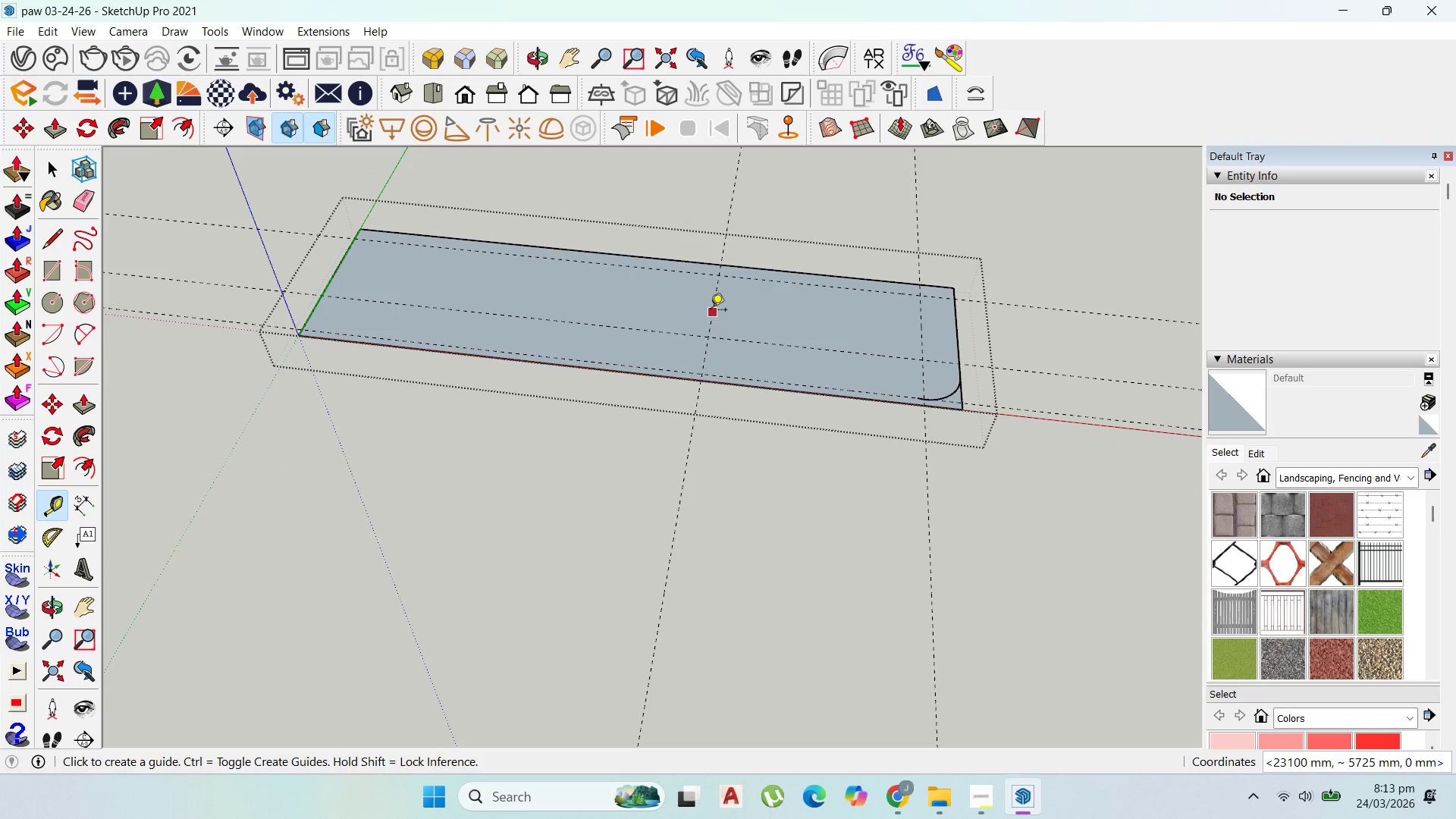 
left_click_drag(start_coordinate=[711, 311], to_coordinate=[707, 311])
 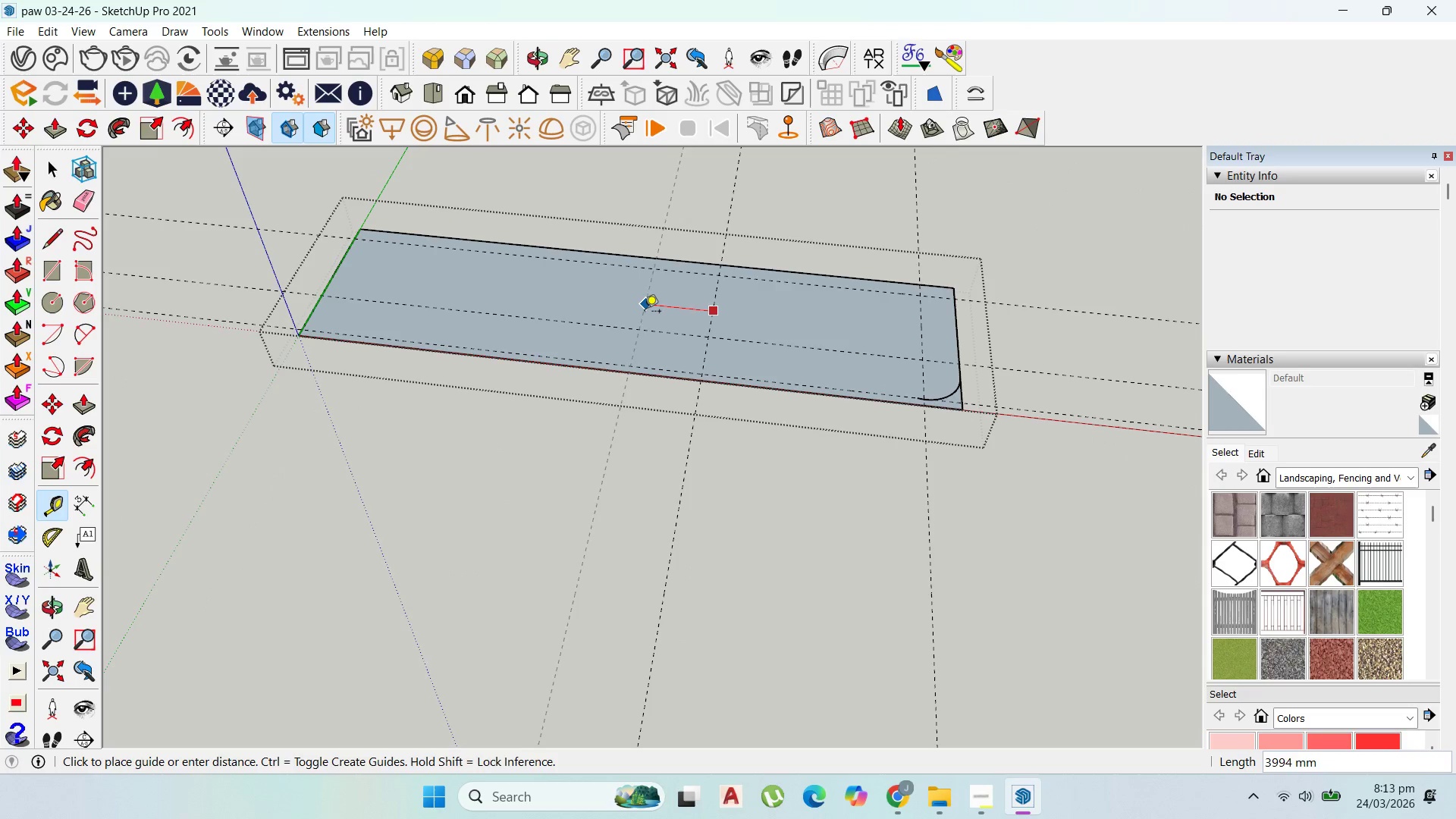 
key(Escape)
 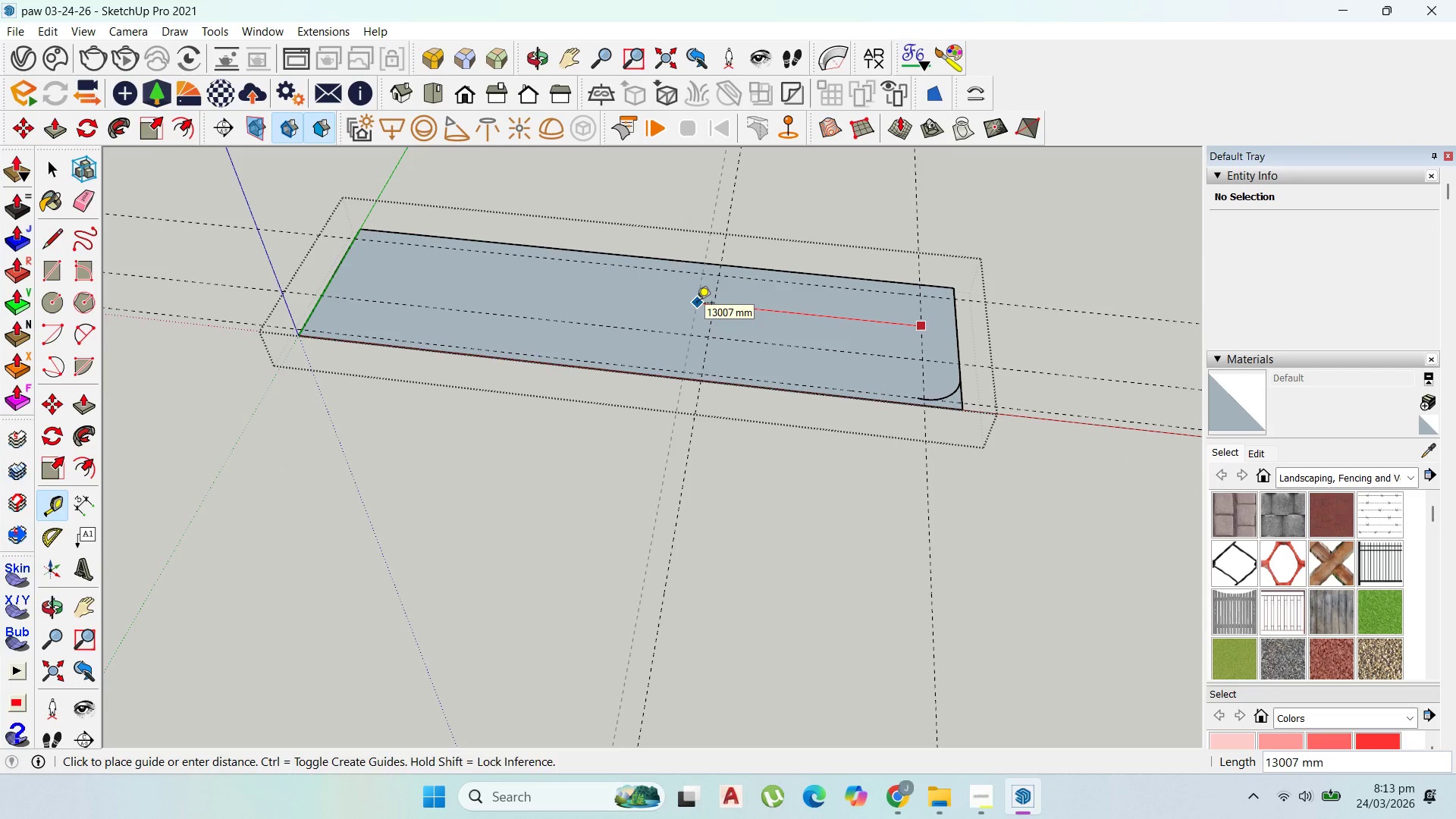 
wait(5.33)
 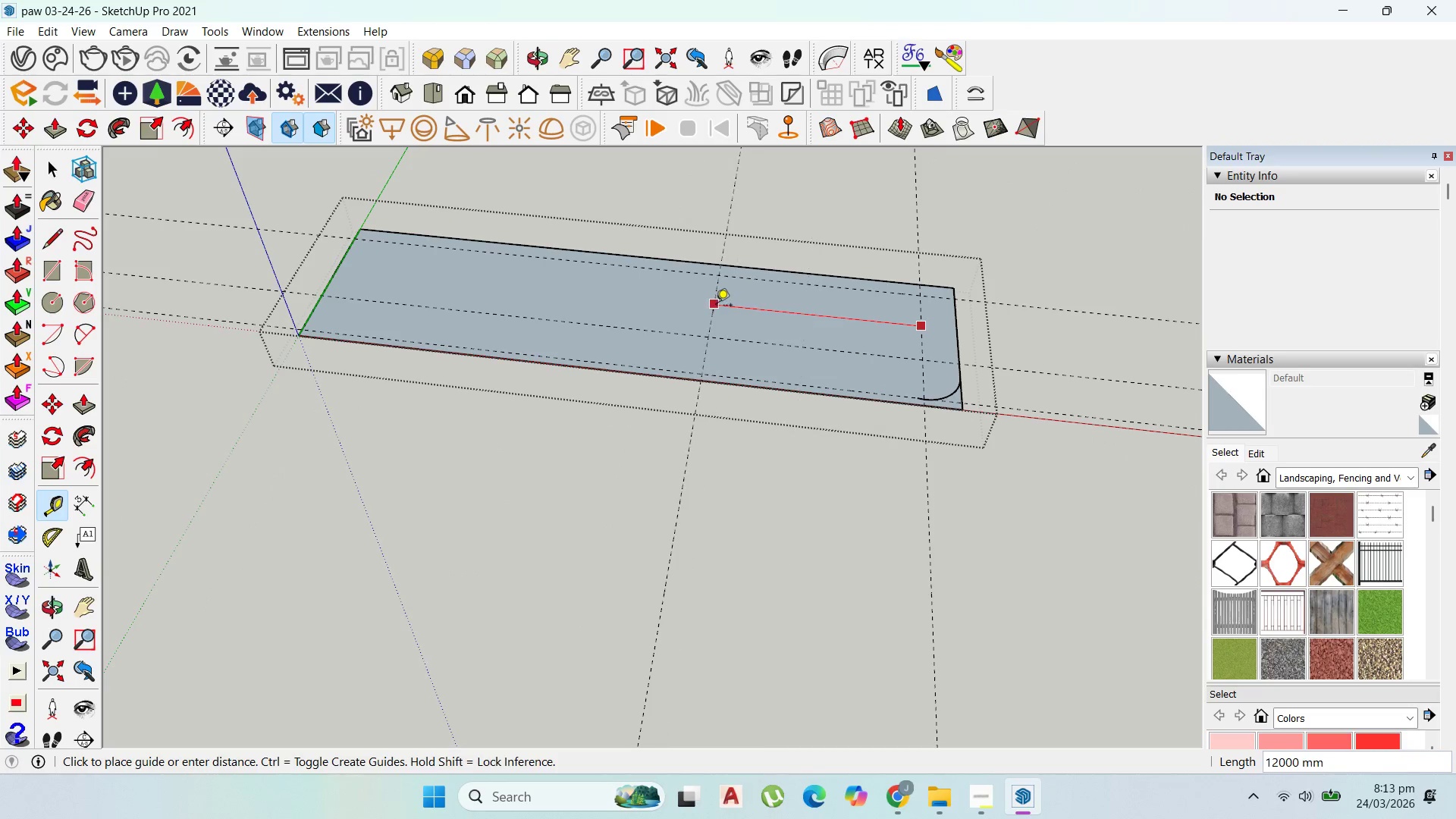 
key(Escape)
 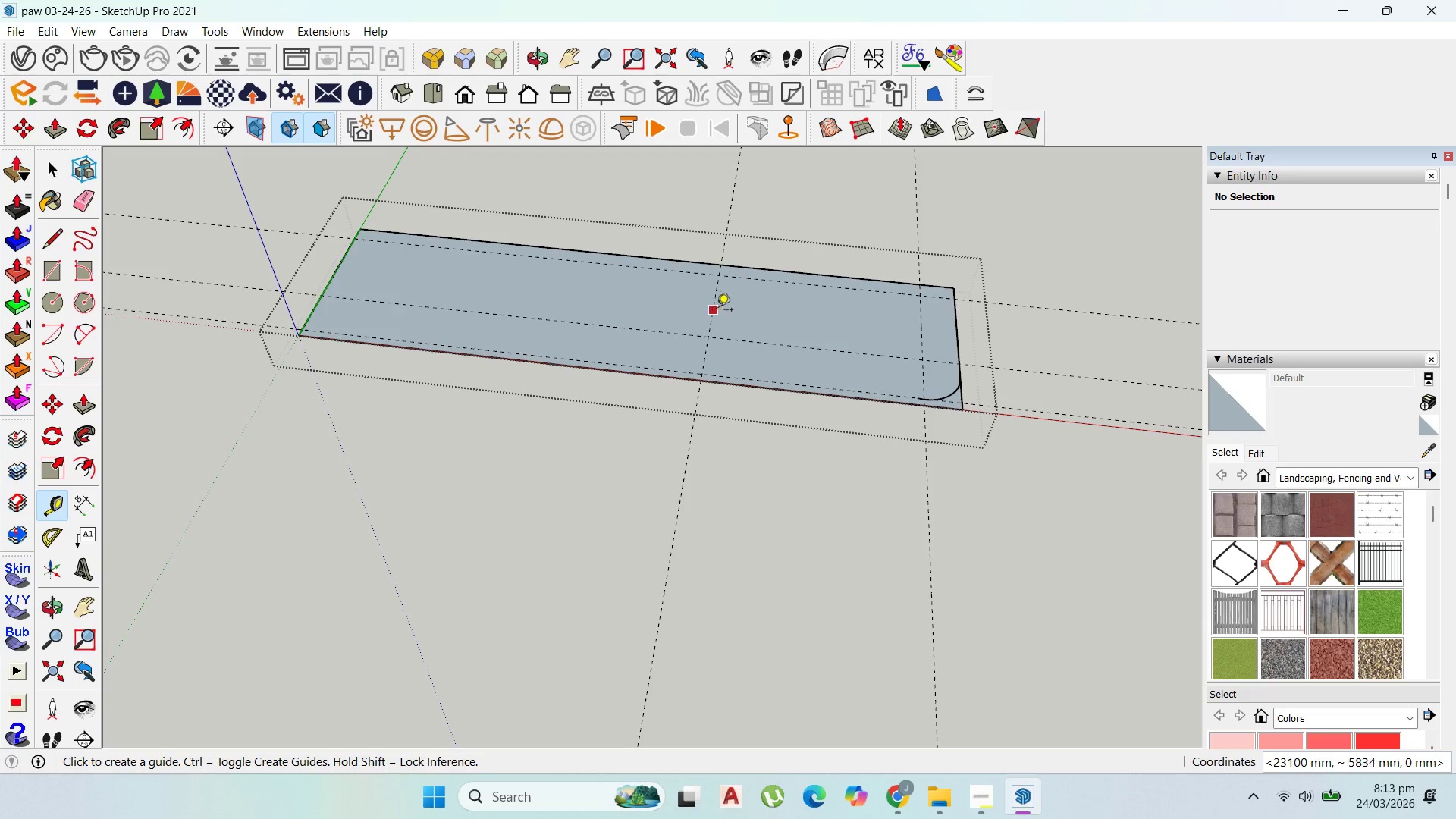 
scroll: coordinate [762, 344], scroll_direction: up, amount: 2.0
 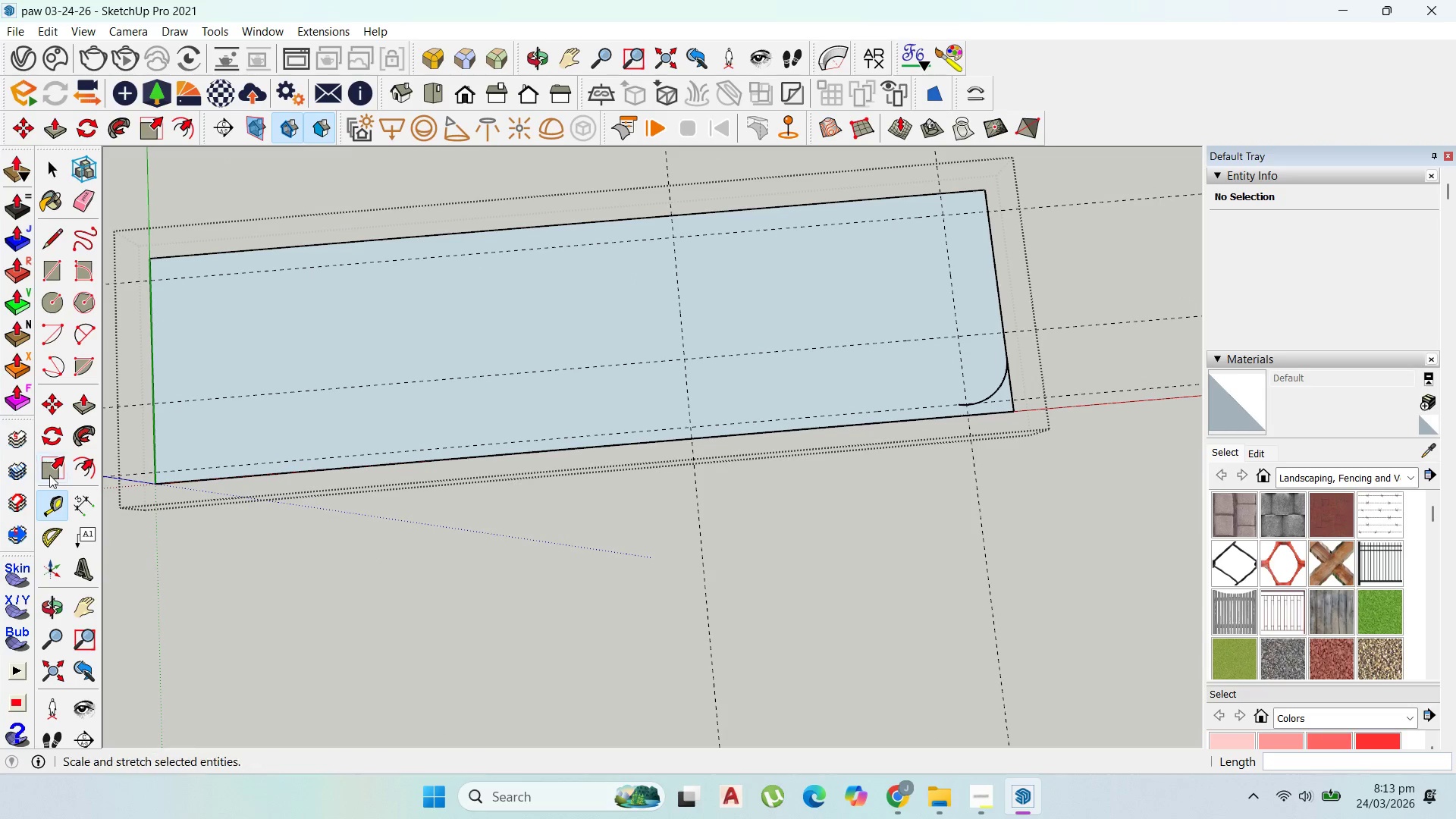 
left_click([50, 268])
 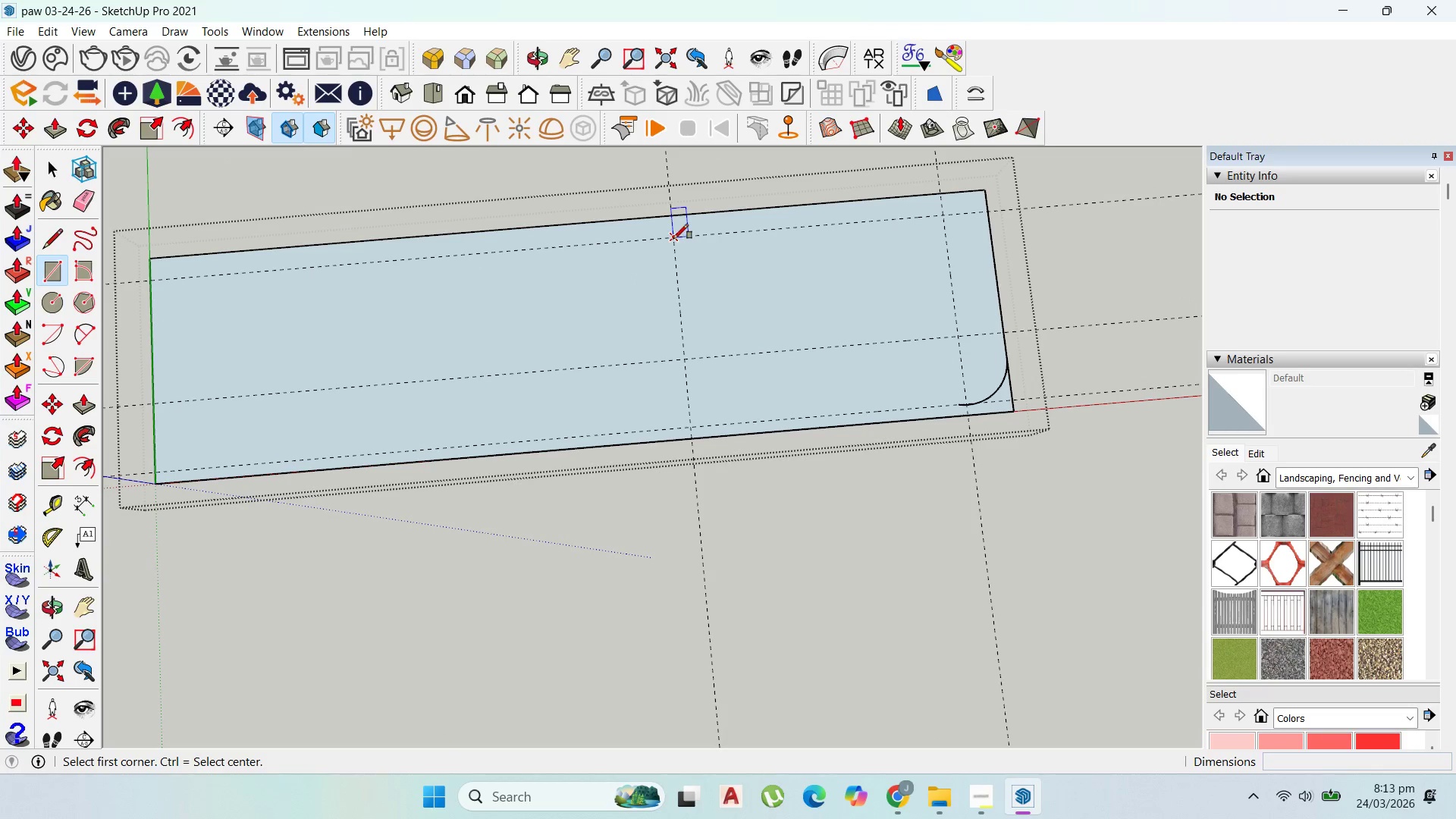 
left_click_drag(start_coordinate=[673, 239], to_coordinate=[680, 239])
 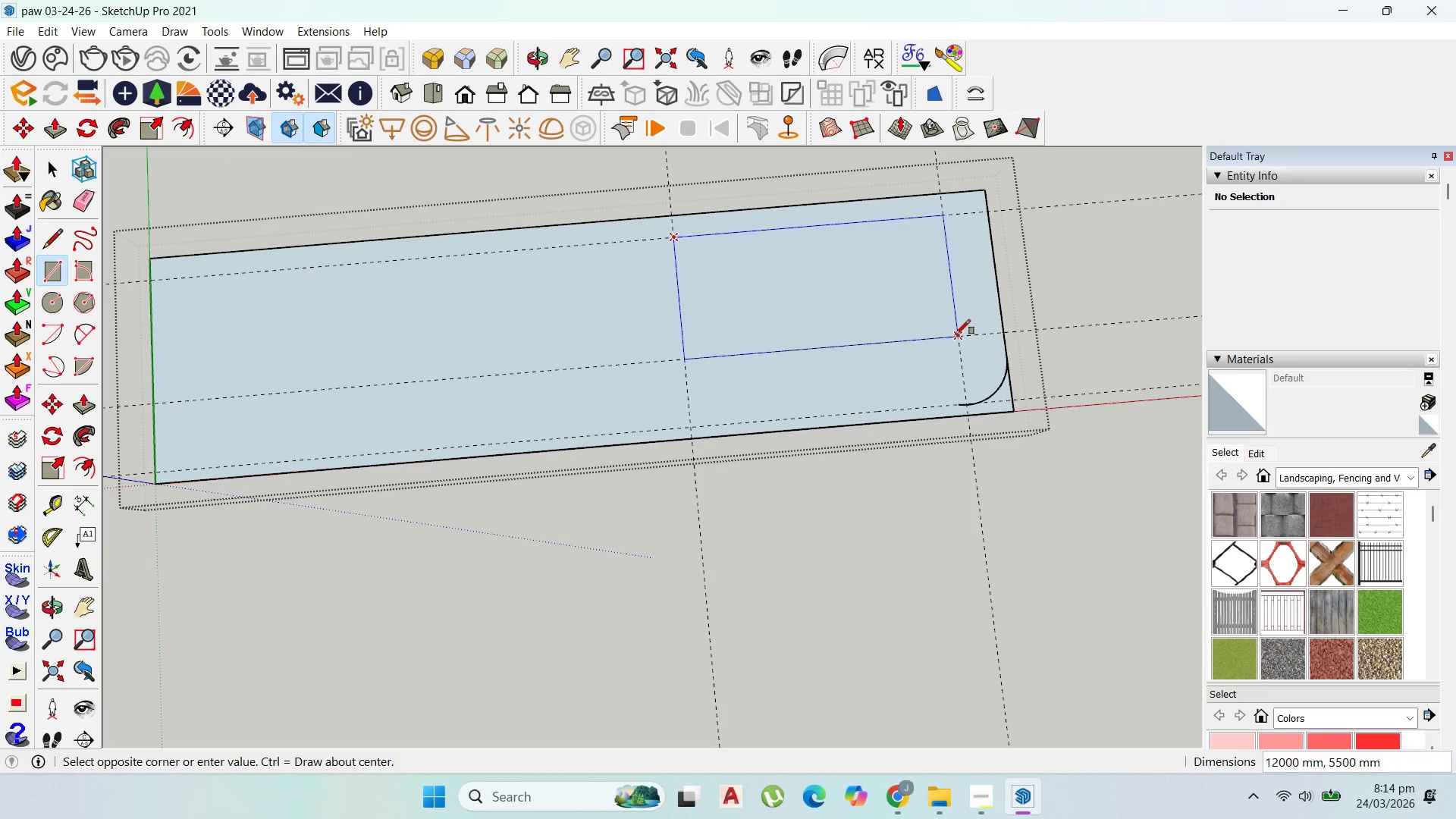 
left_click([955, 334])
 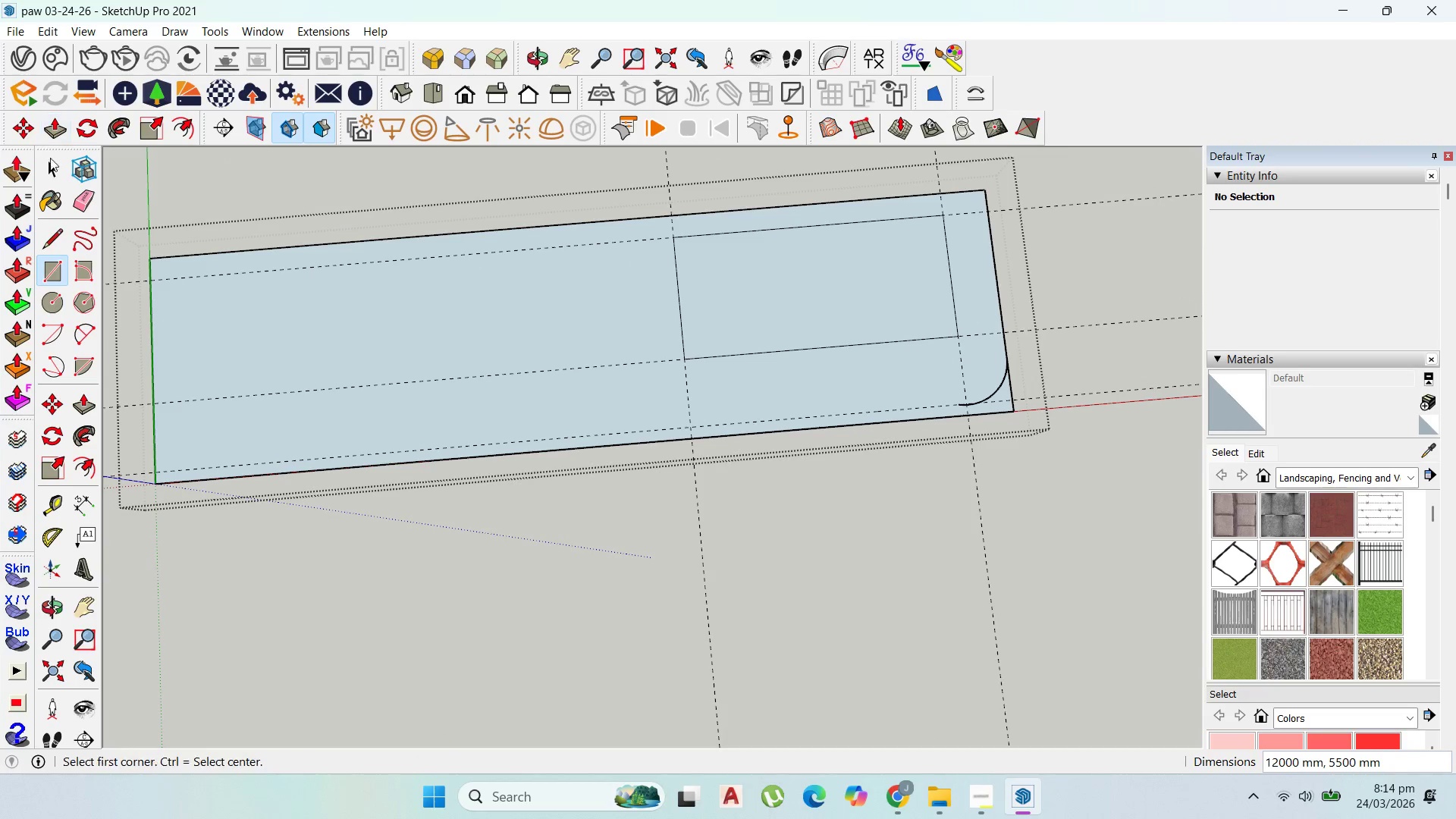 
left_click_drag(start_coordinate=[51, 165], to_coordinate=[53, 170])
 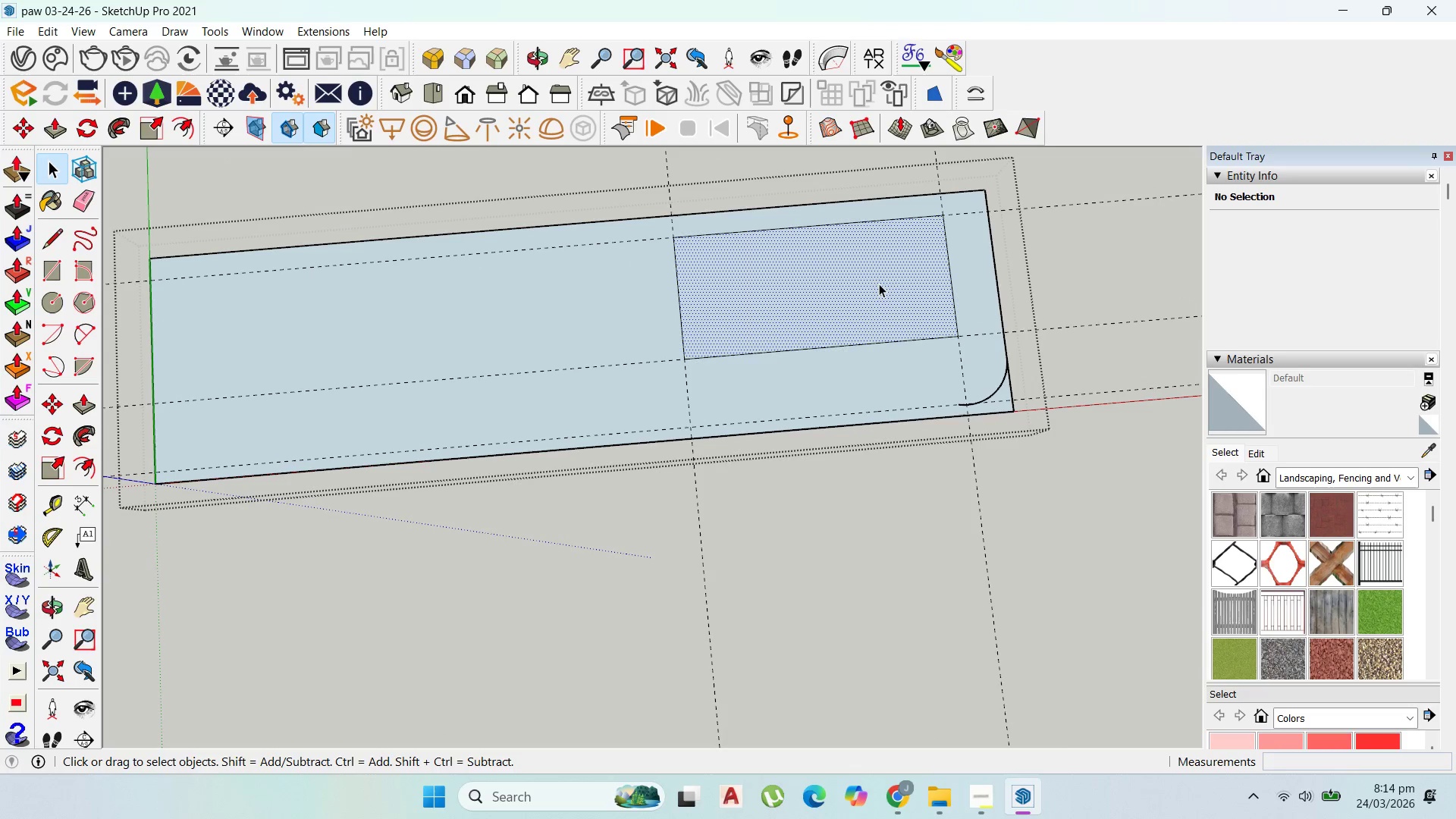 
right_click([879, 284])
 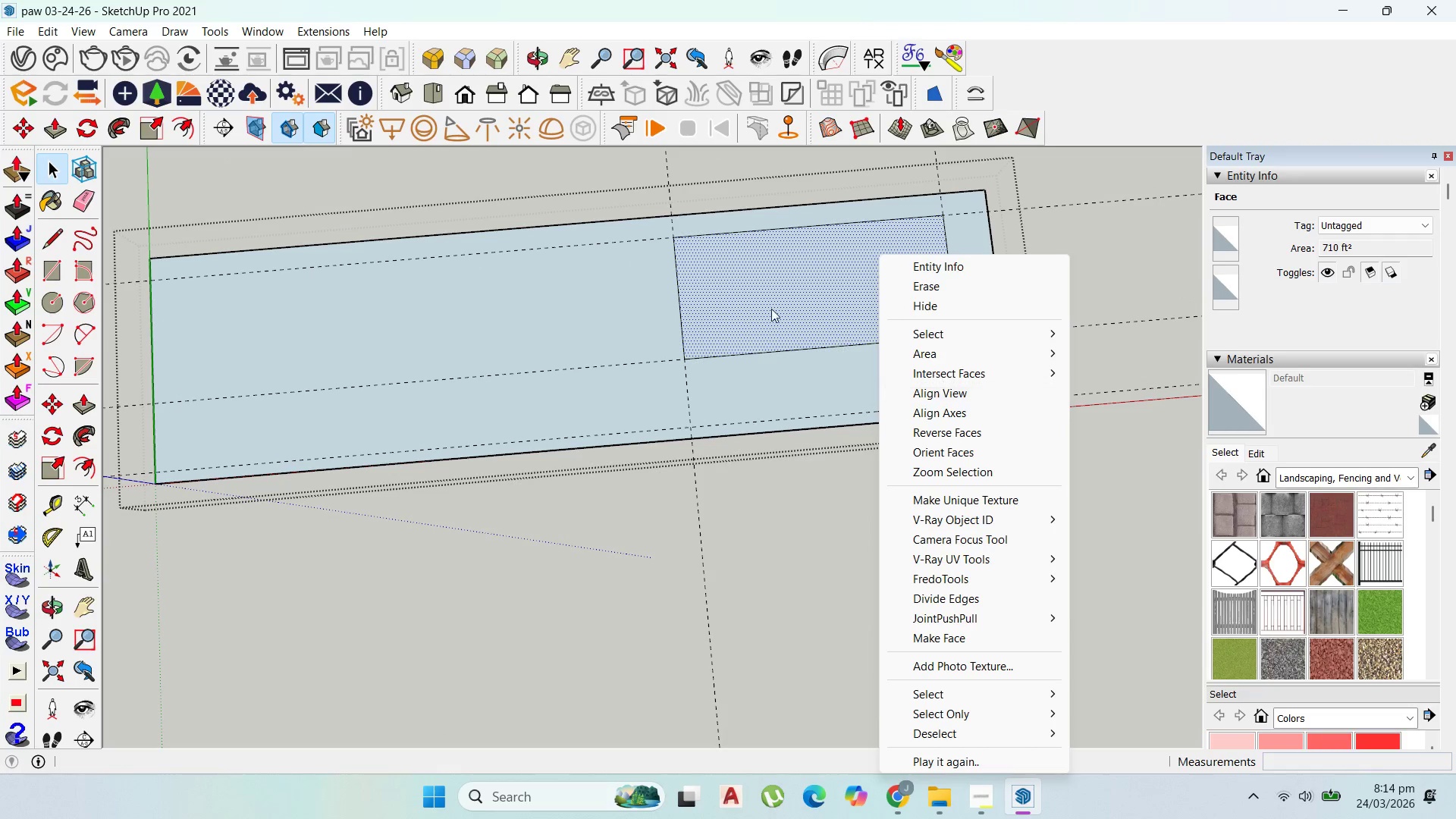 
double_click([745, 293])
 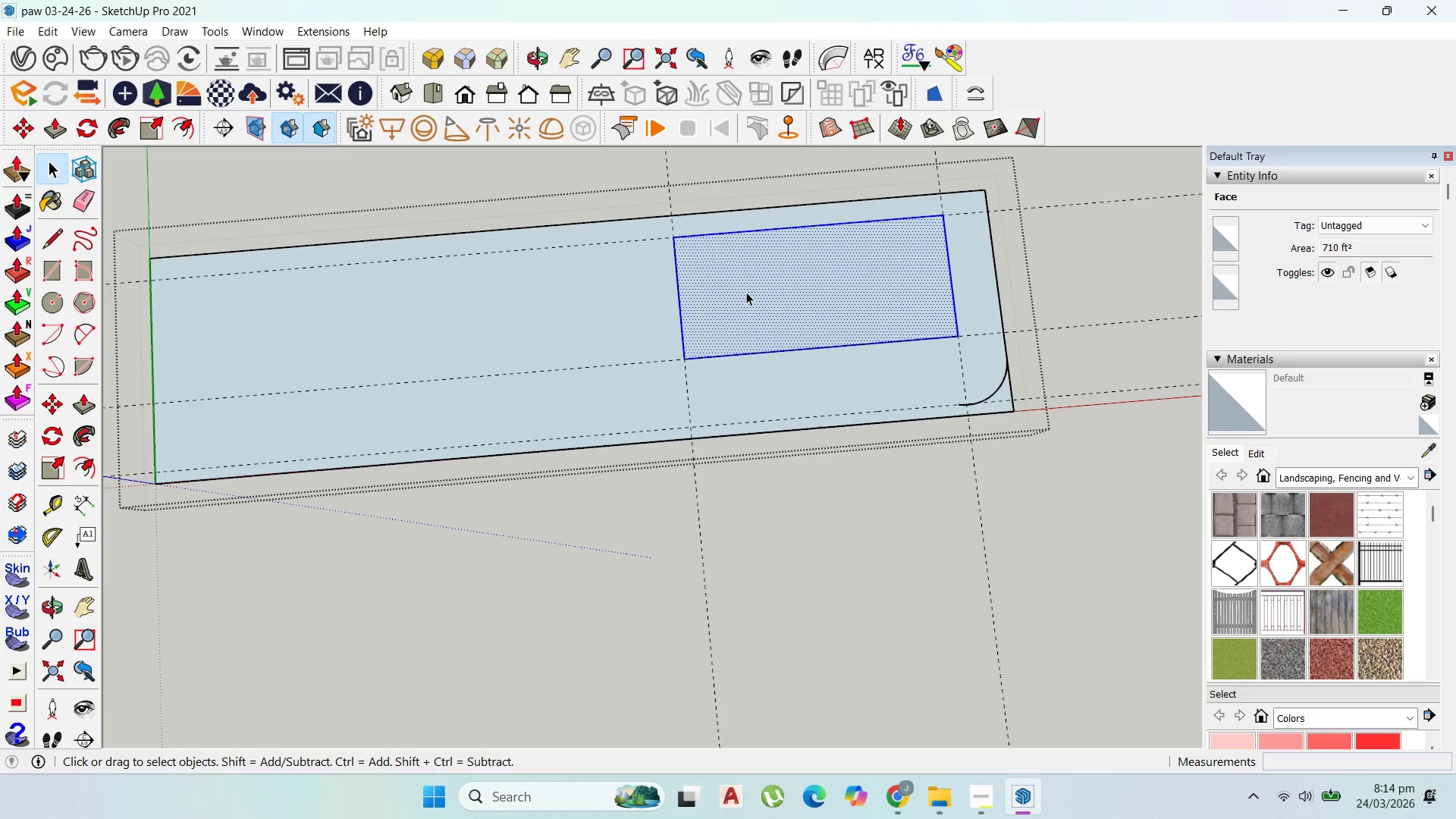 
right_click([746, 292])
 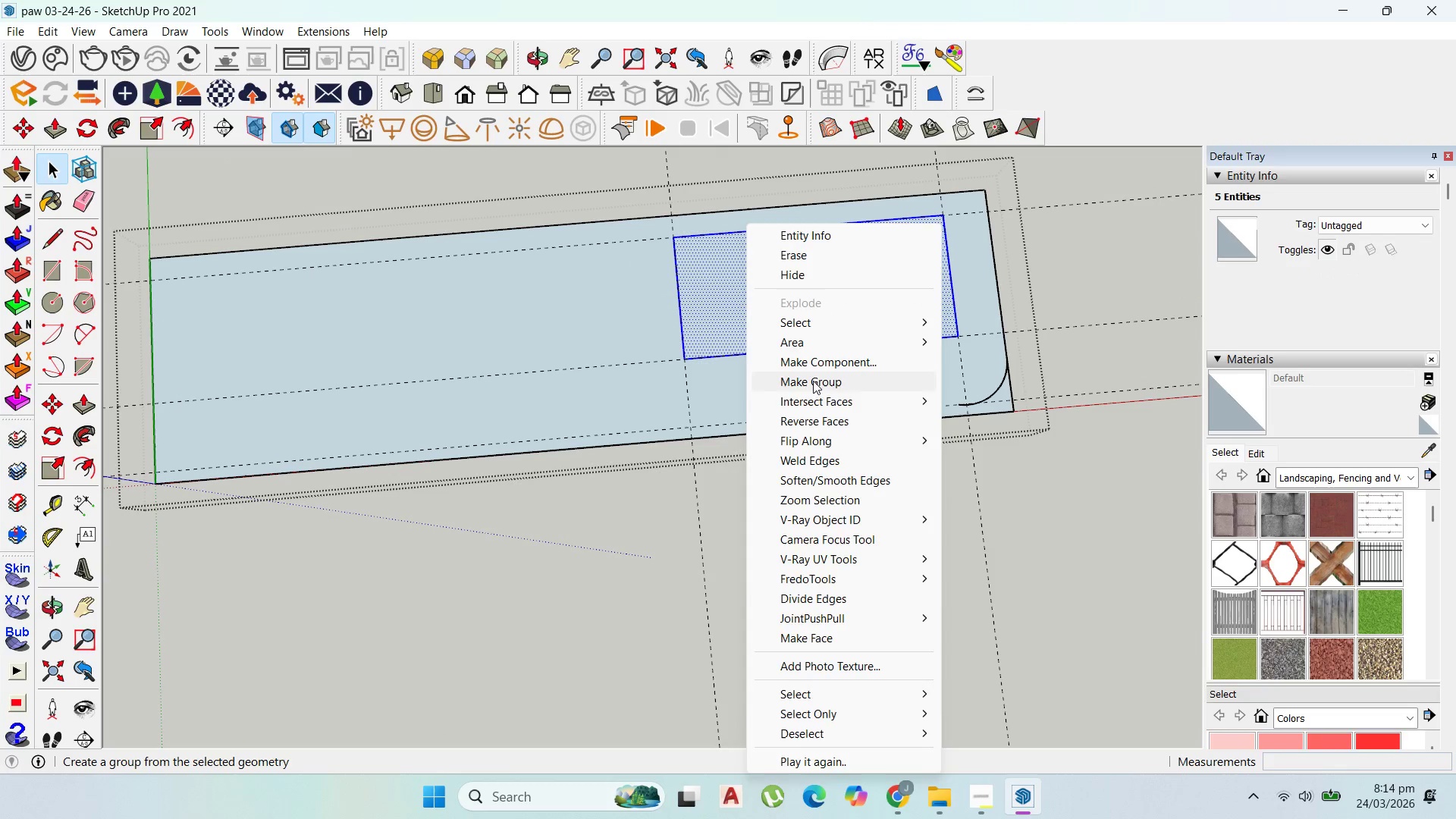 
left_click([816, 384])
 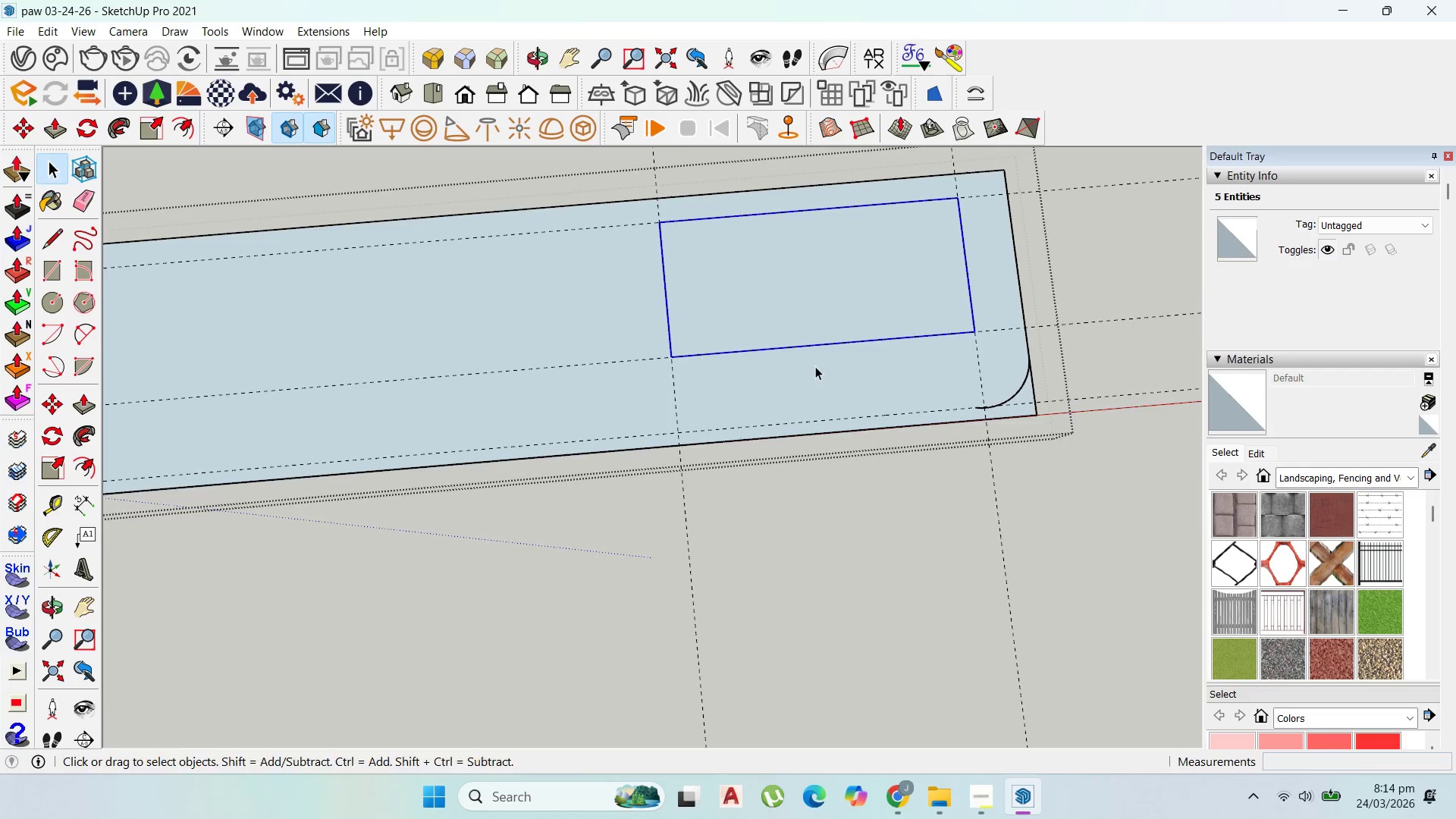 
scroll: coordinate [805, 378], scroll_direction: up, amount: 1.0
 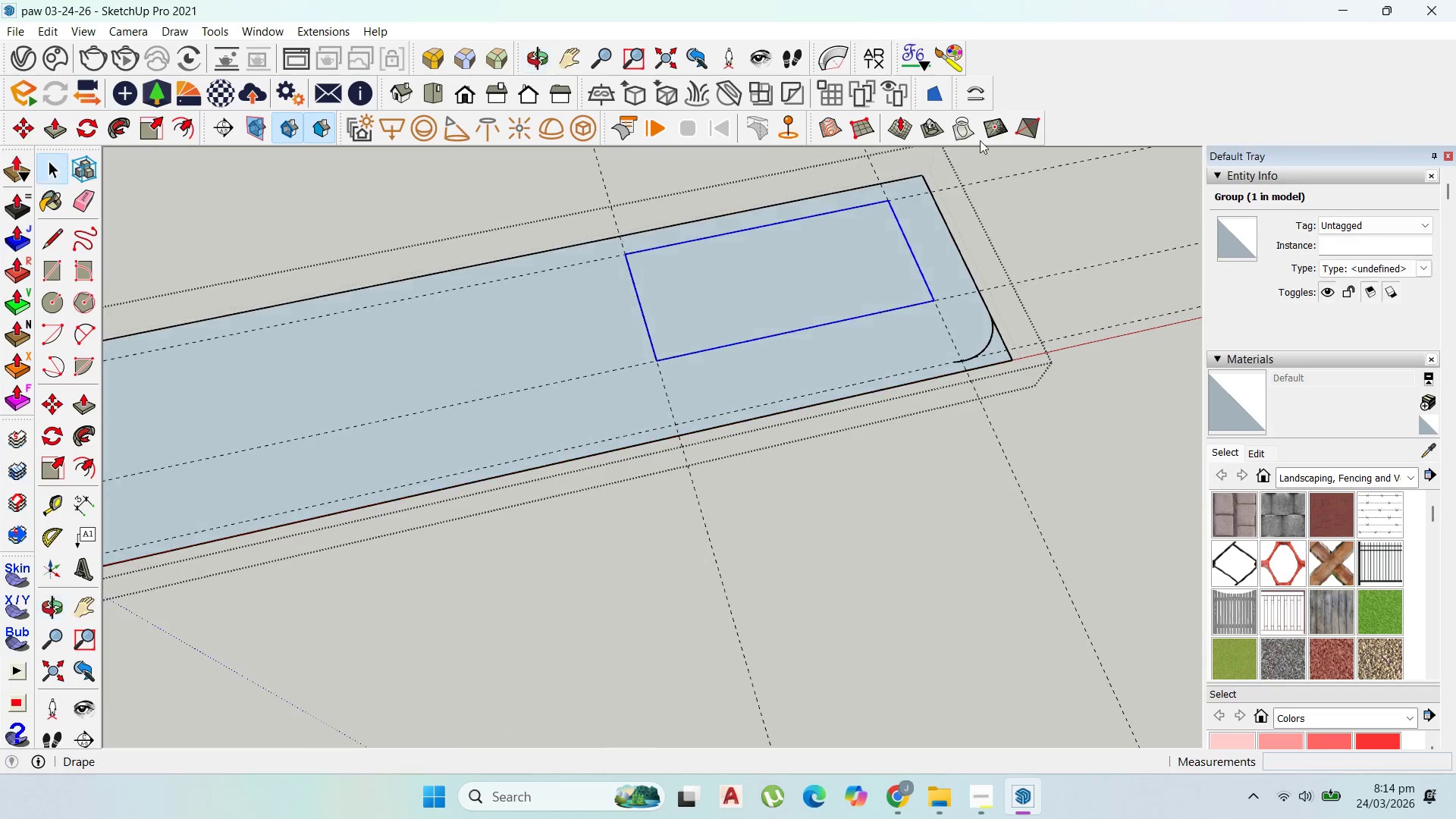 
scroll: coordinate [1009, 169], scroll_direction: down, amount: 4.0
 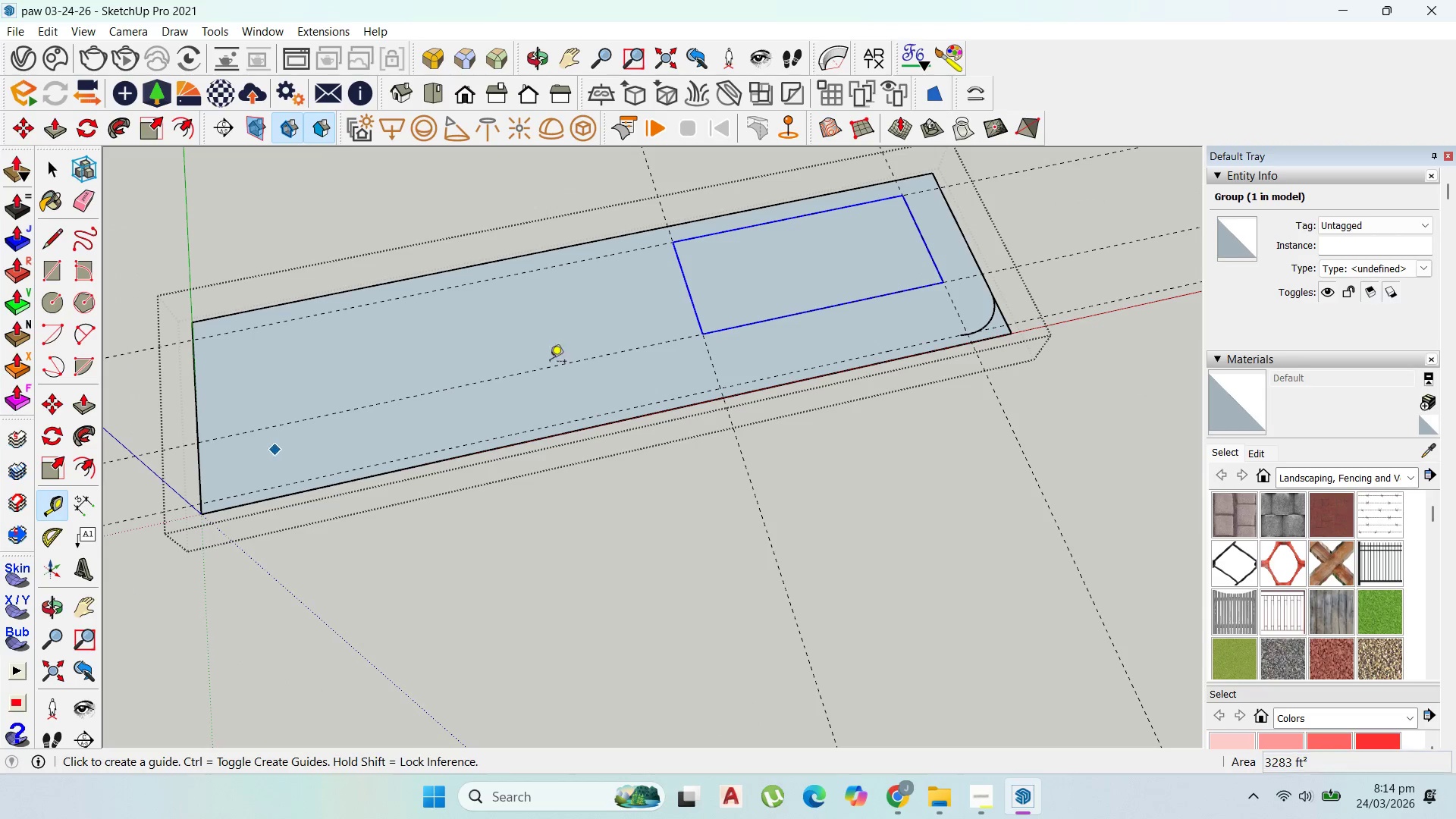 
left_click_drag(start_coordinate=[686, 286], to_coordinate=[680, 287])
 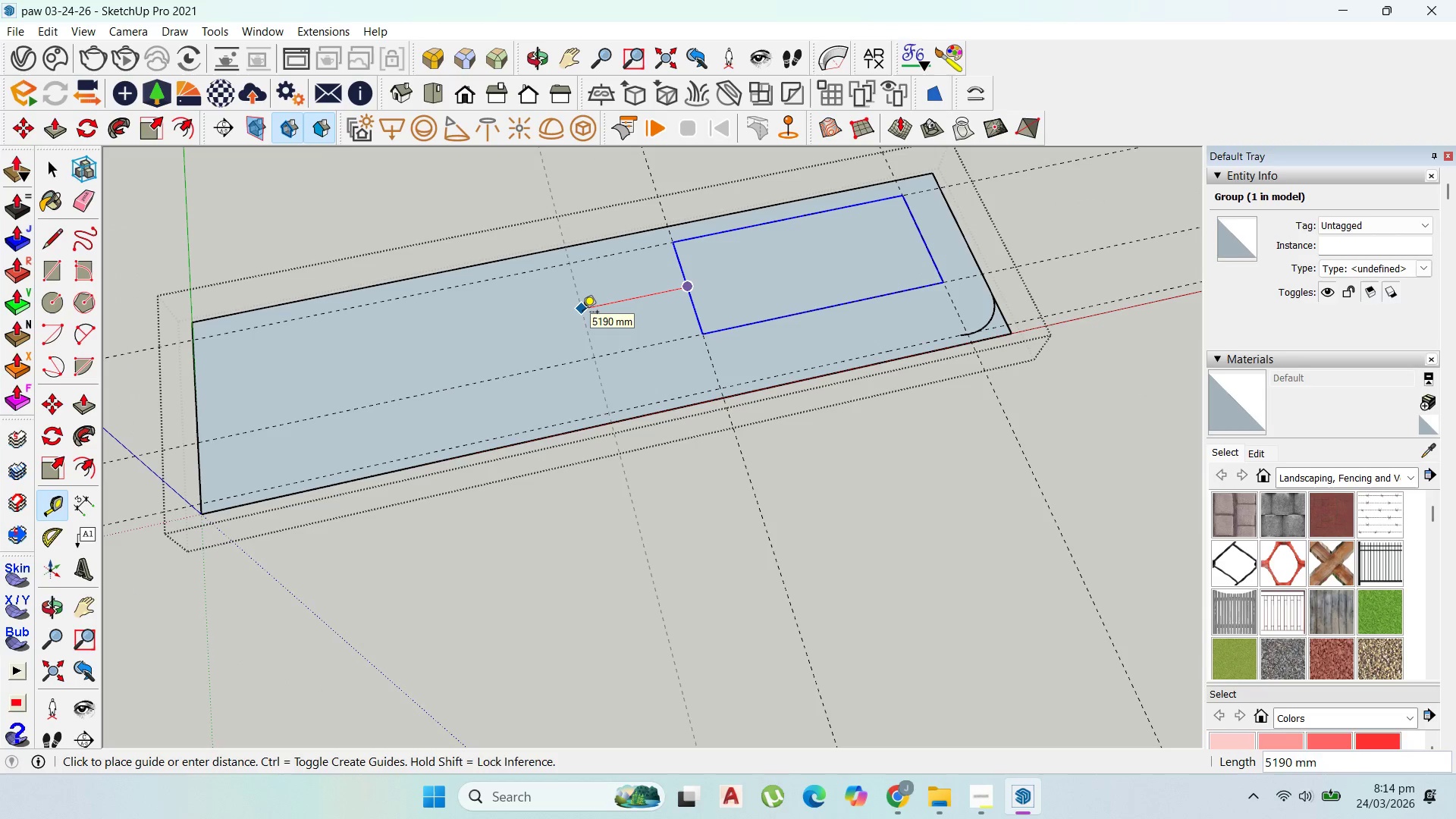 
type(2000)
 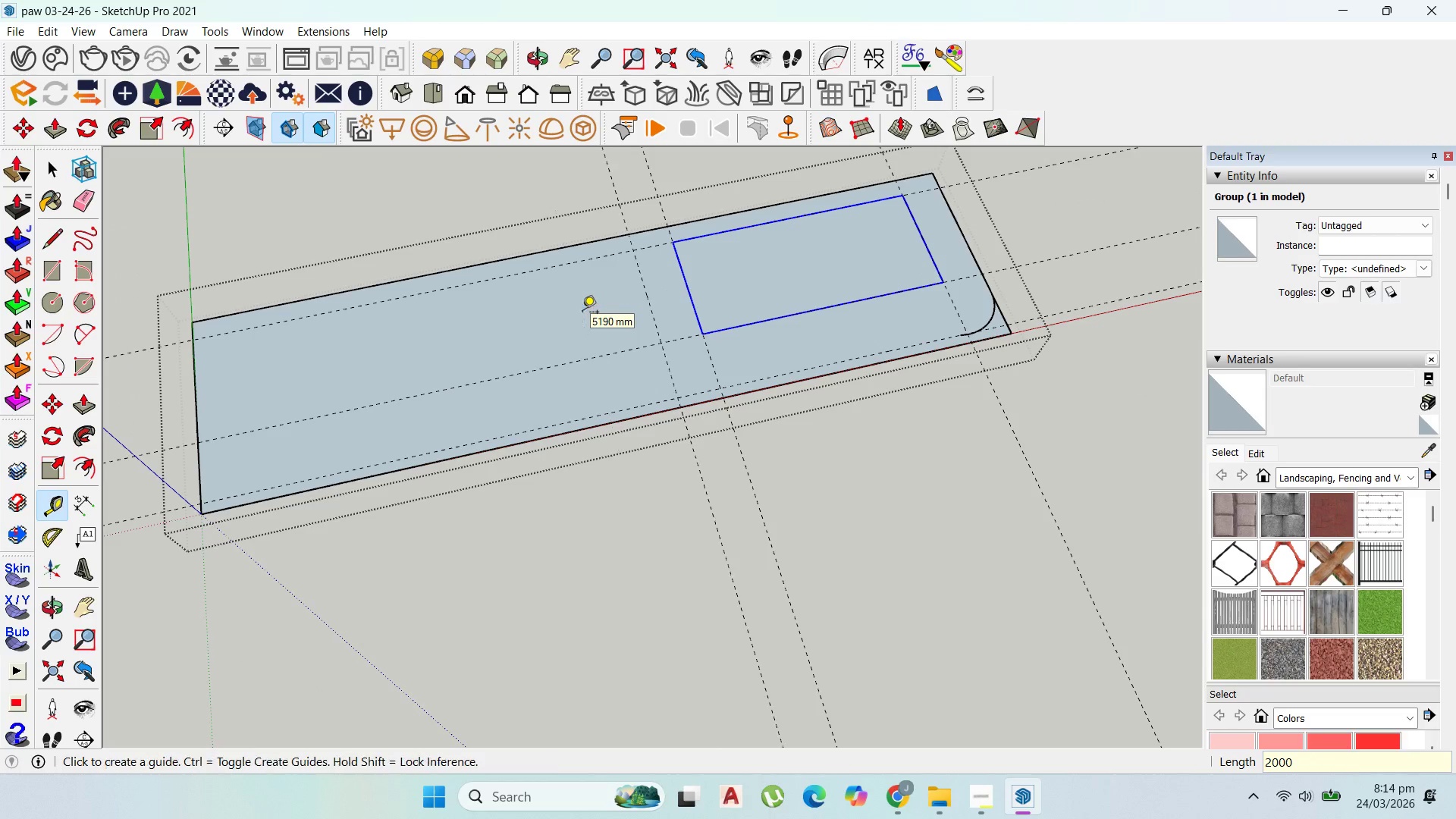 
key(Enter)
 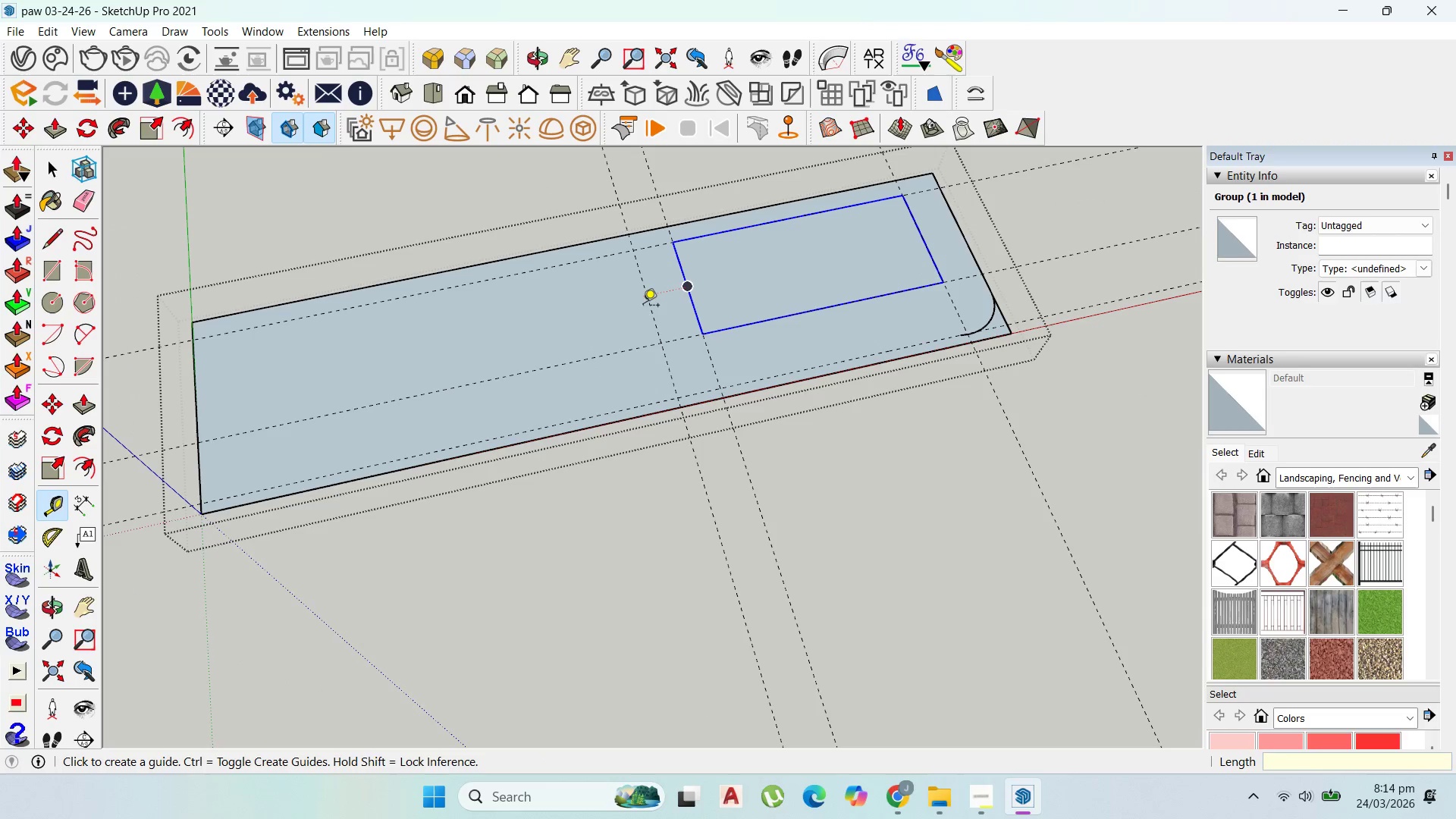 
key(Escape)
 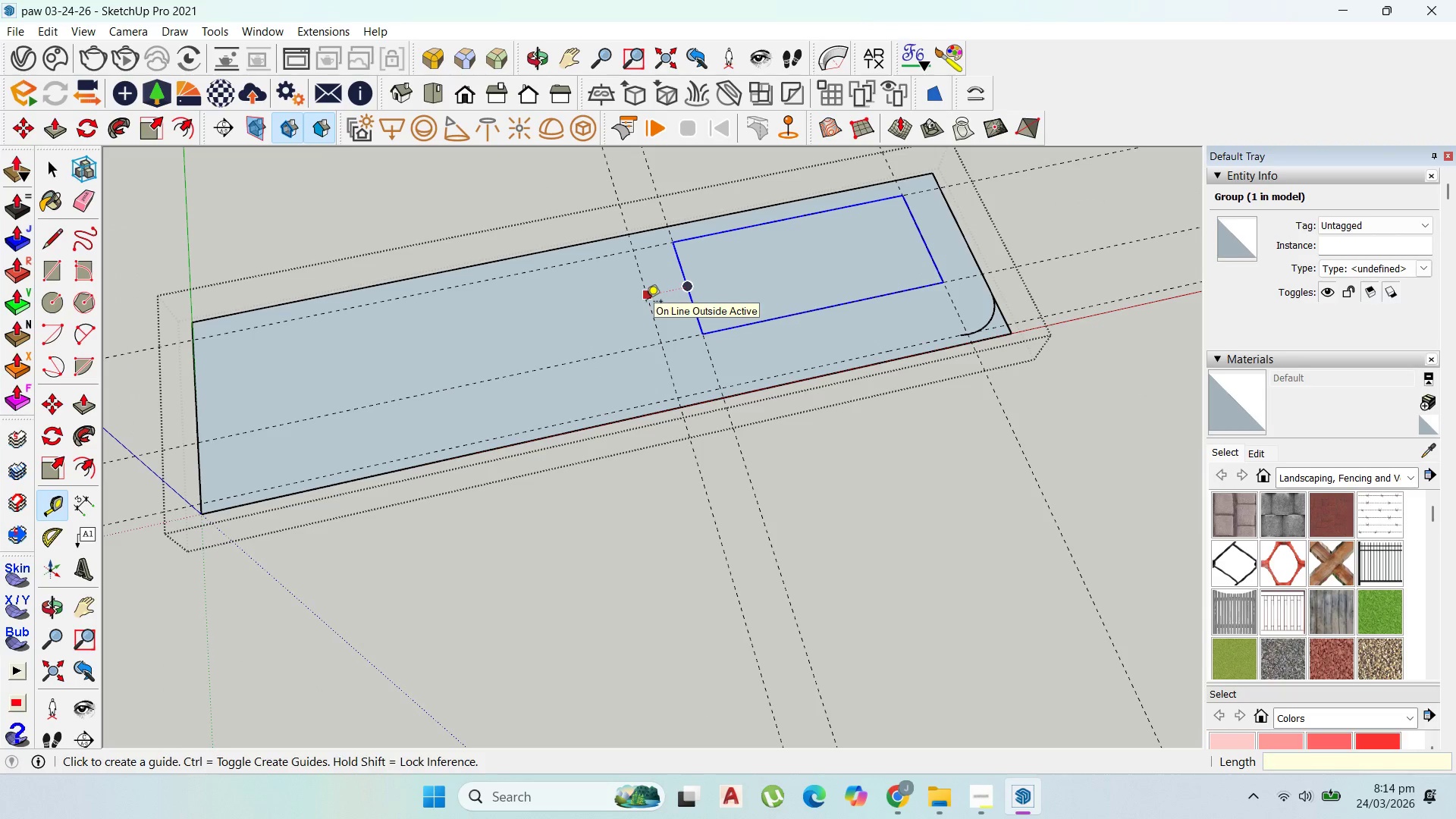 
left_click_drag(start_coordinate=[646, 303], to_coordinate=[638, 305])
 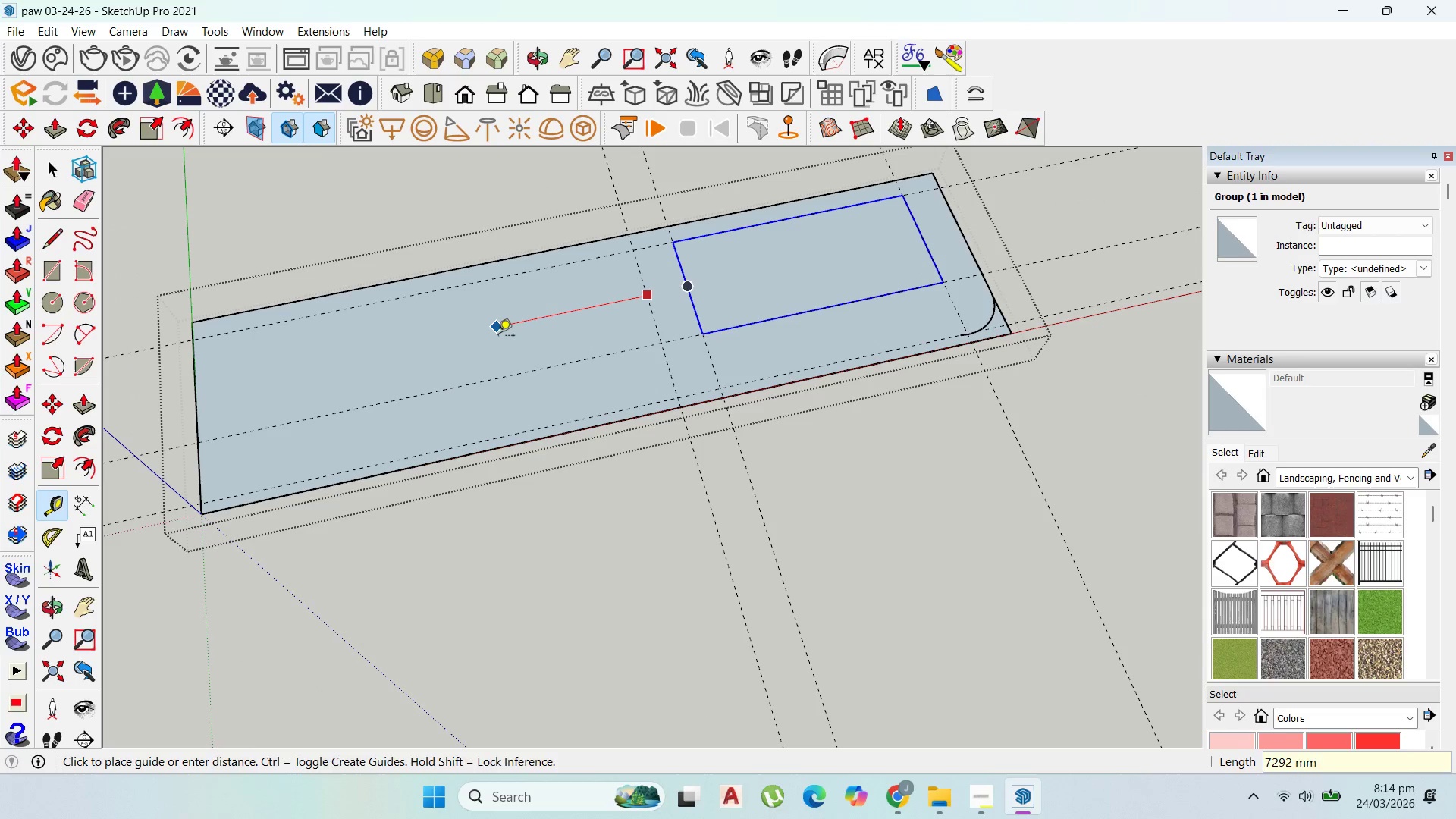 
key(Escape)
 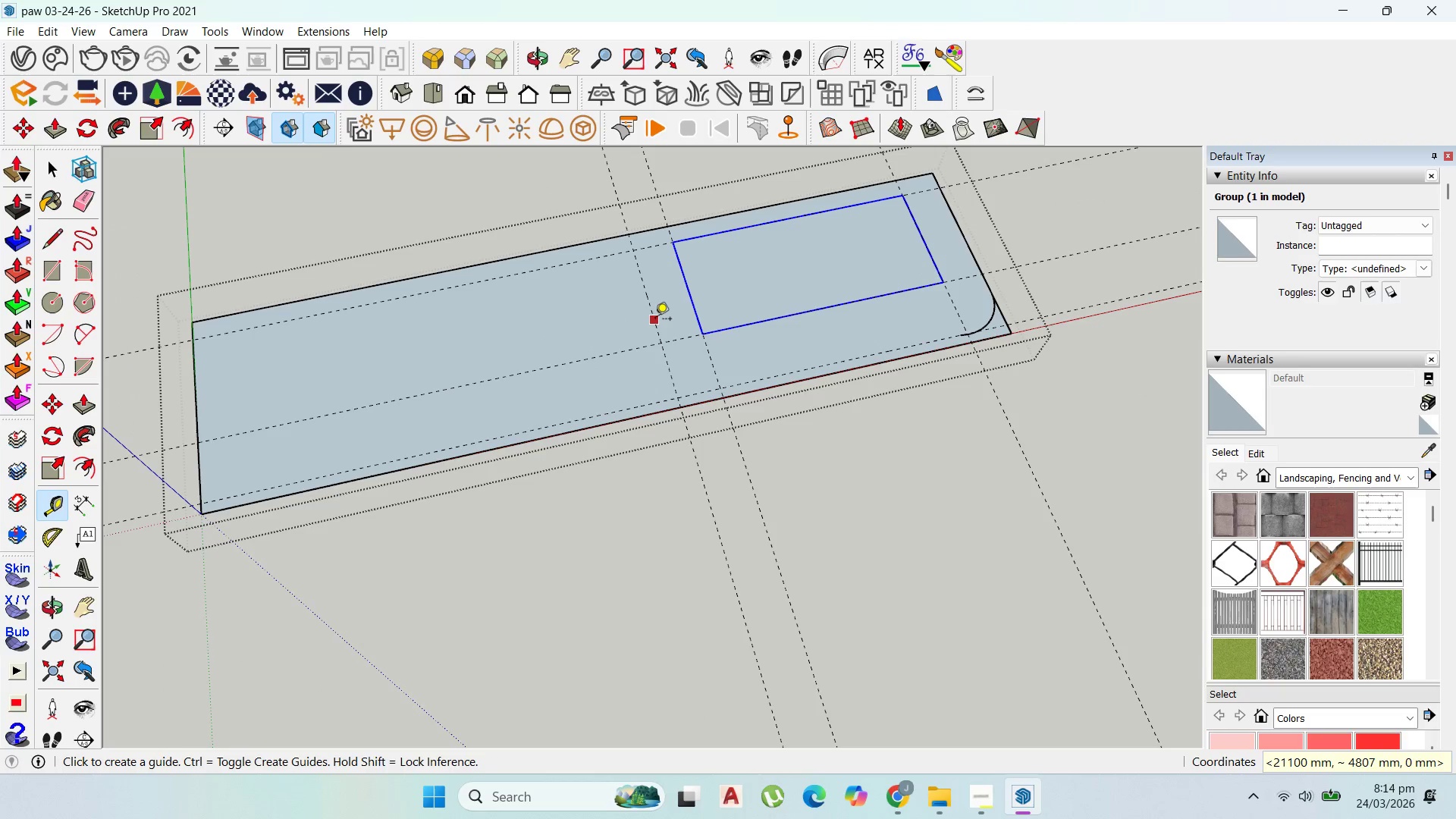 
left_click([655, 320])
 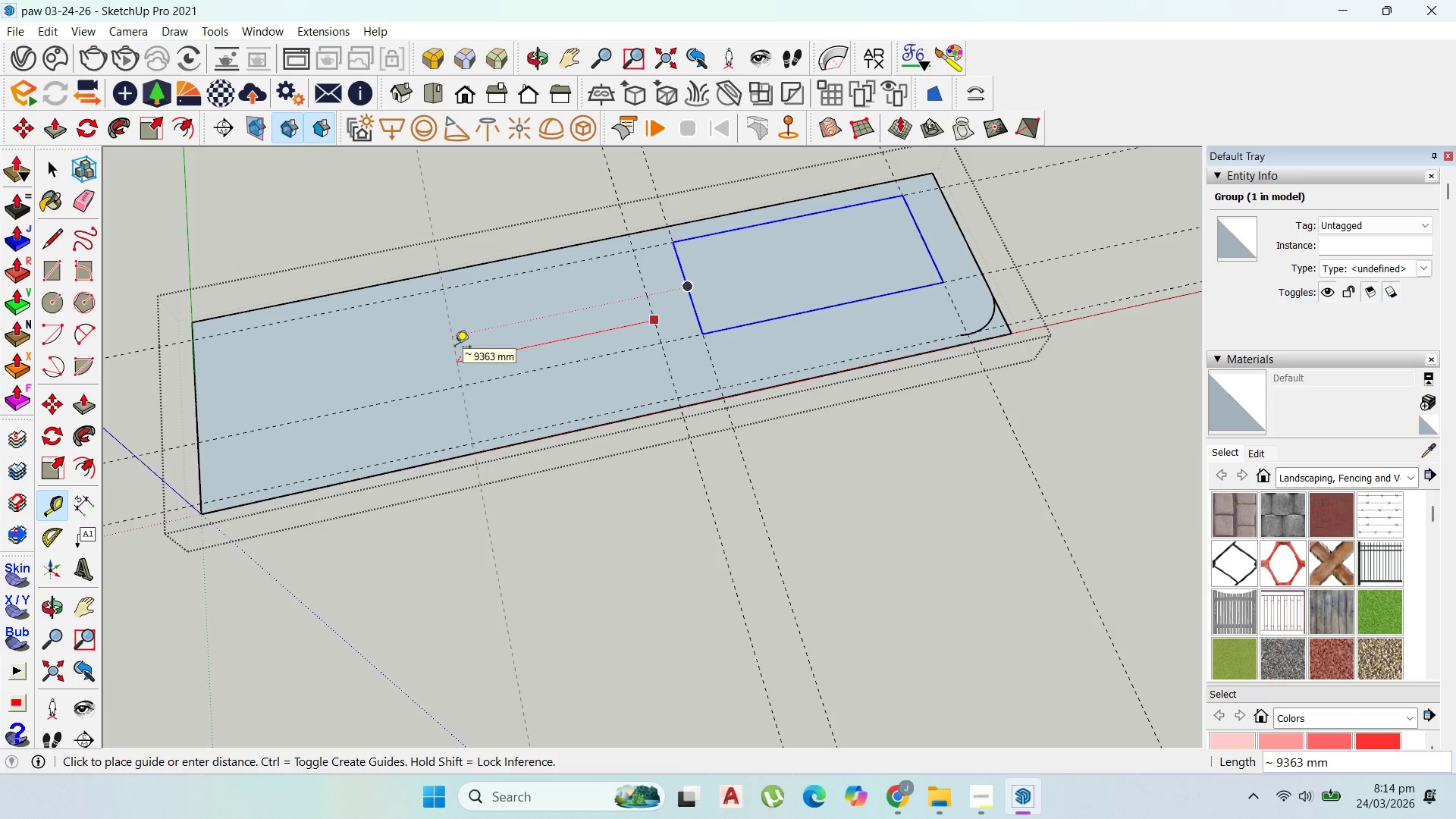 
type(10000)
 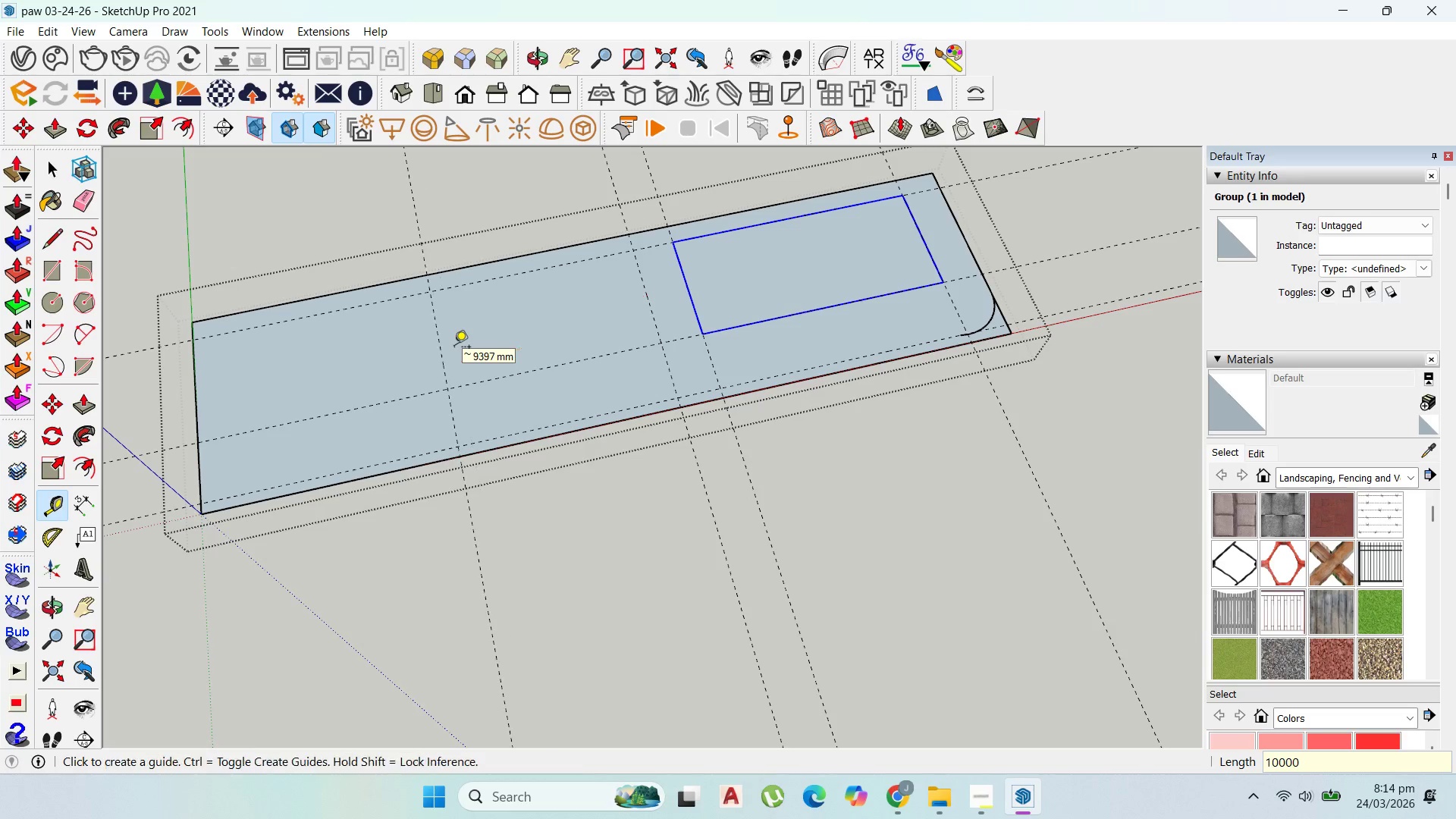 
key(Enter)
 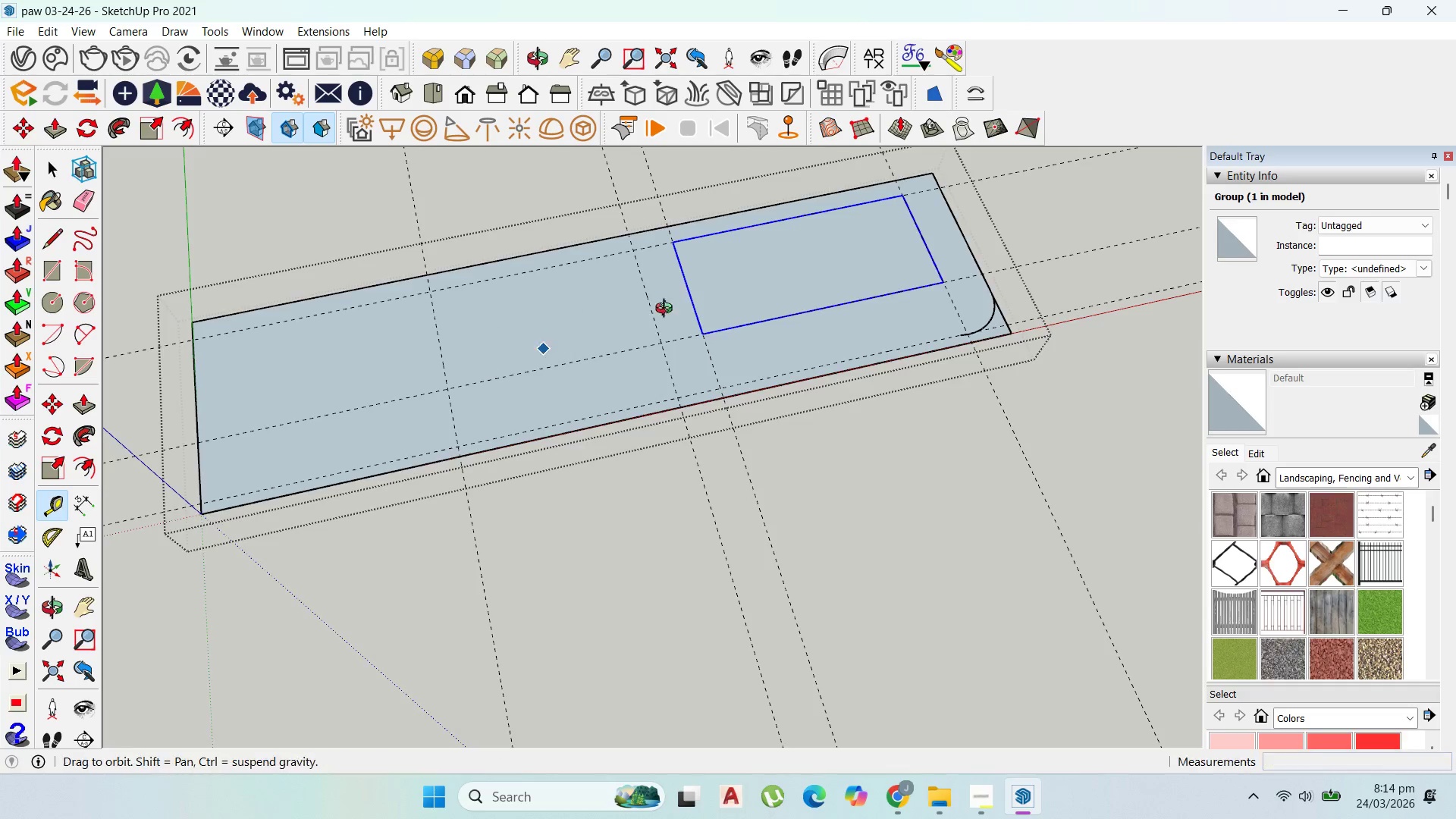 
scroll: coordinate [759, 292], scroll_direction: down, amount: 1.0
 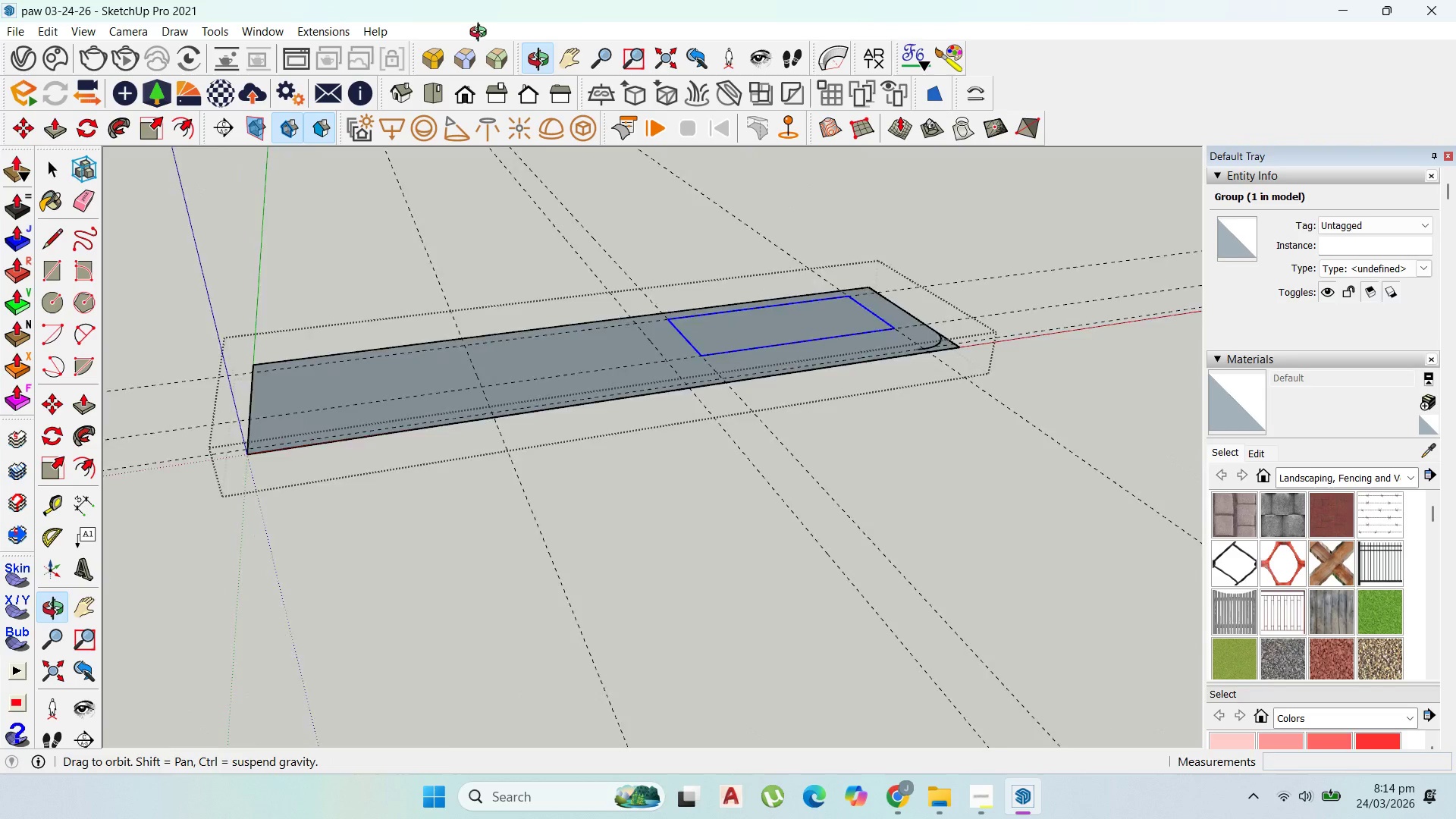 
scroll: coordinate [698, 304], scroll_direction: up, amount: 6.0
 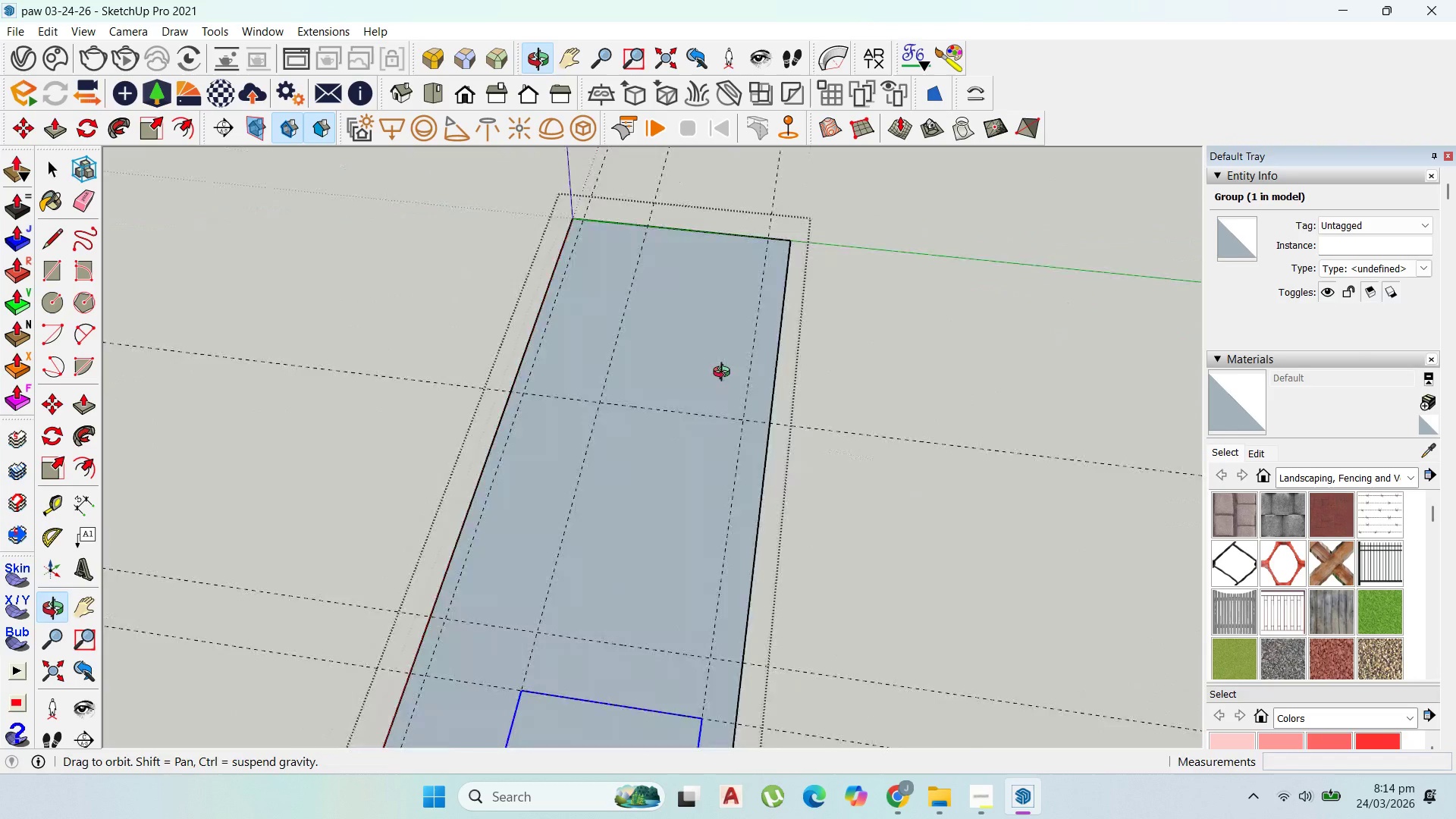 
scroll: coordinate [706, 326], scroll_direction: none, amount: 0.0
 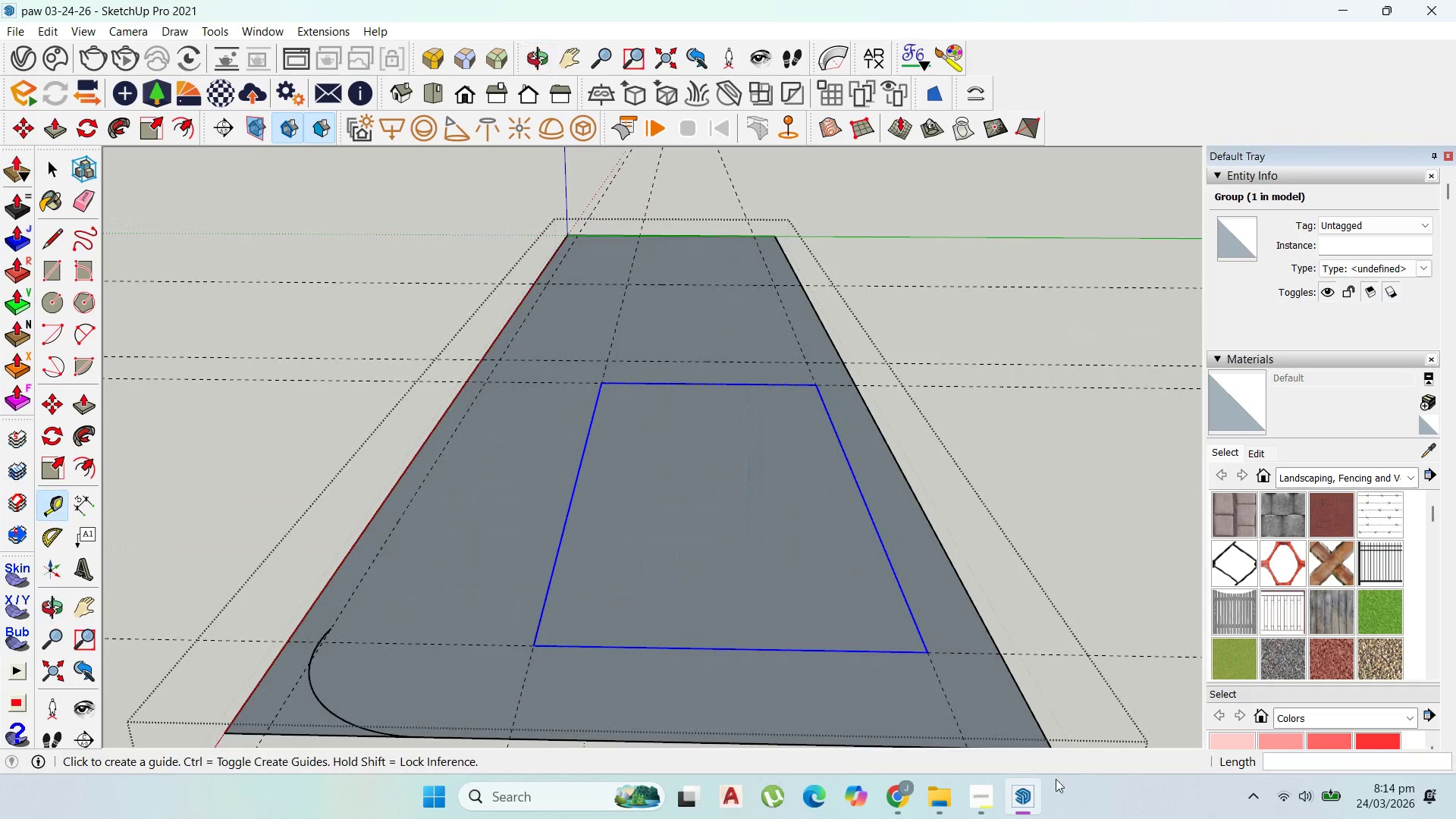 
left_click([968, 797])